 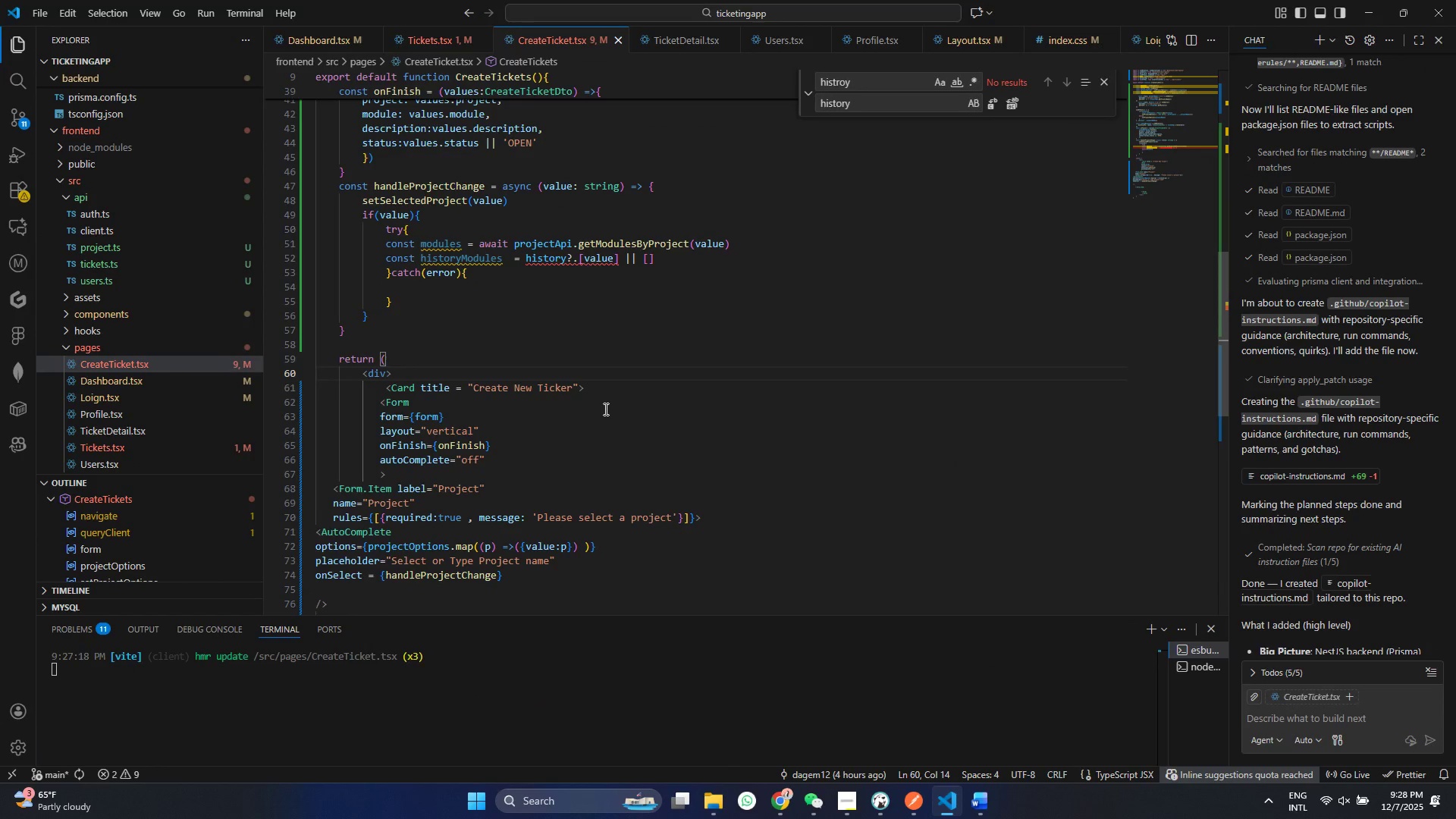 
left_click([585, 428])
 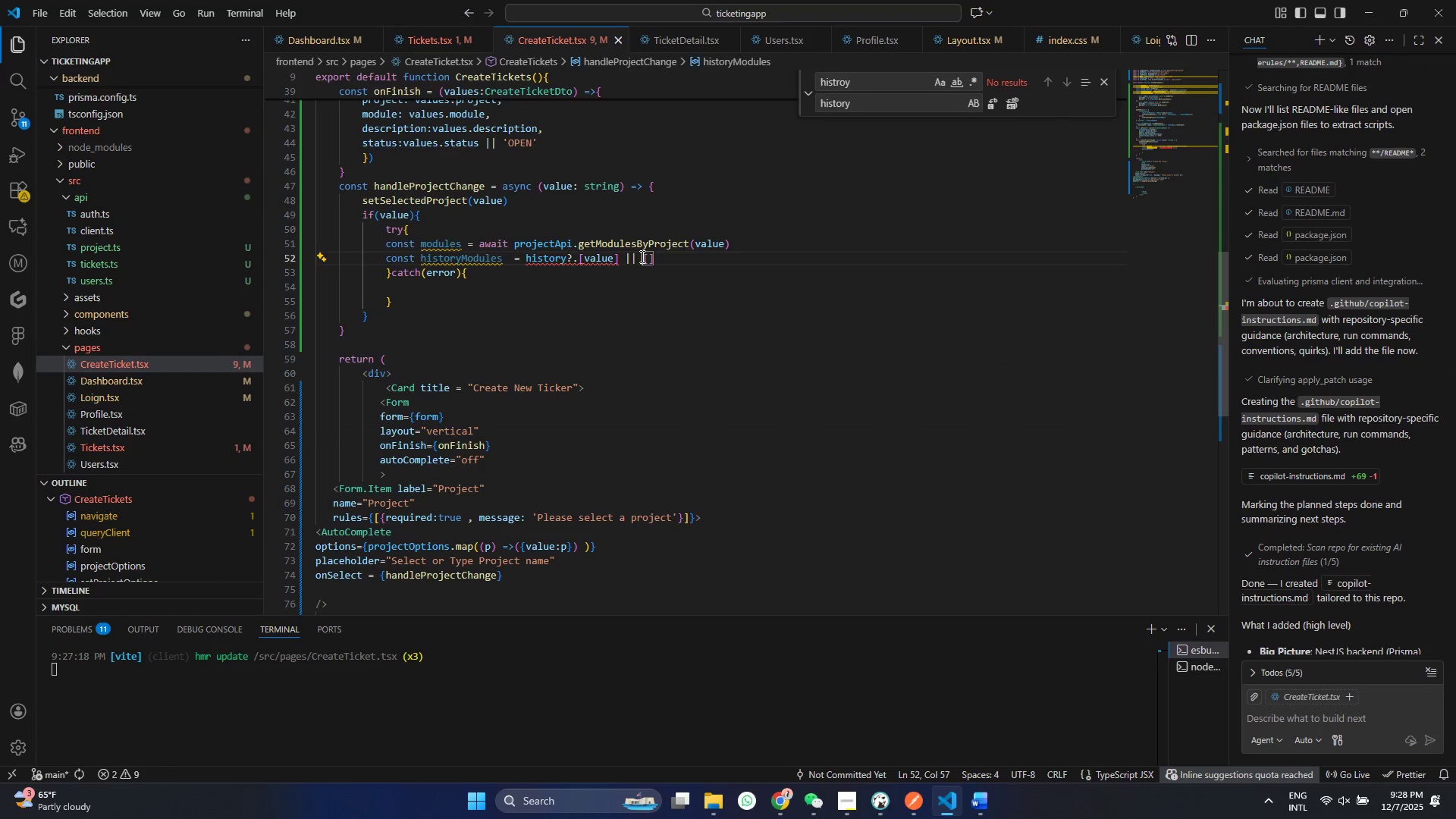 
double_click([641, 256])
 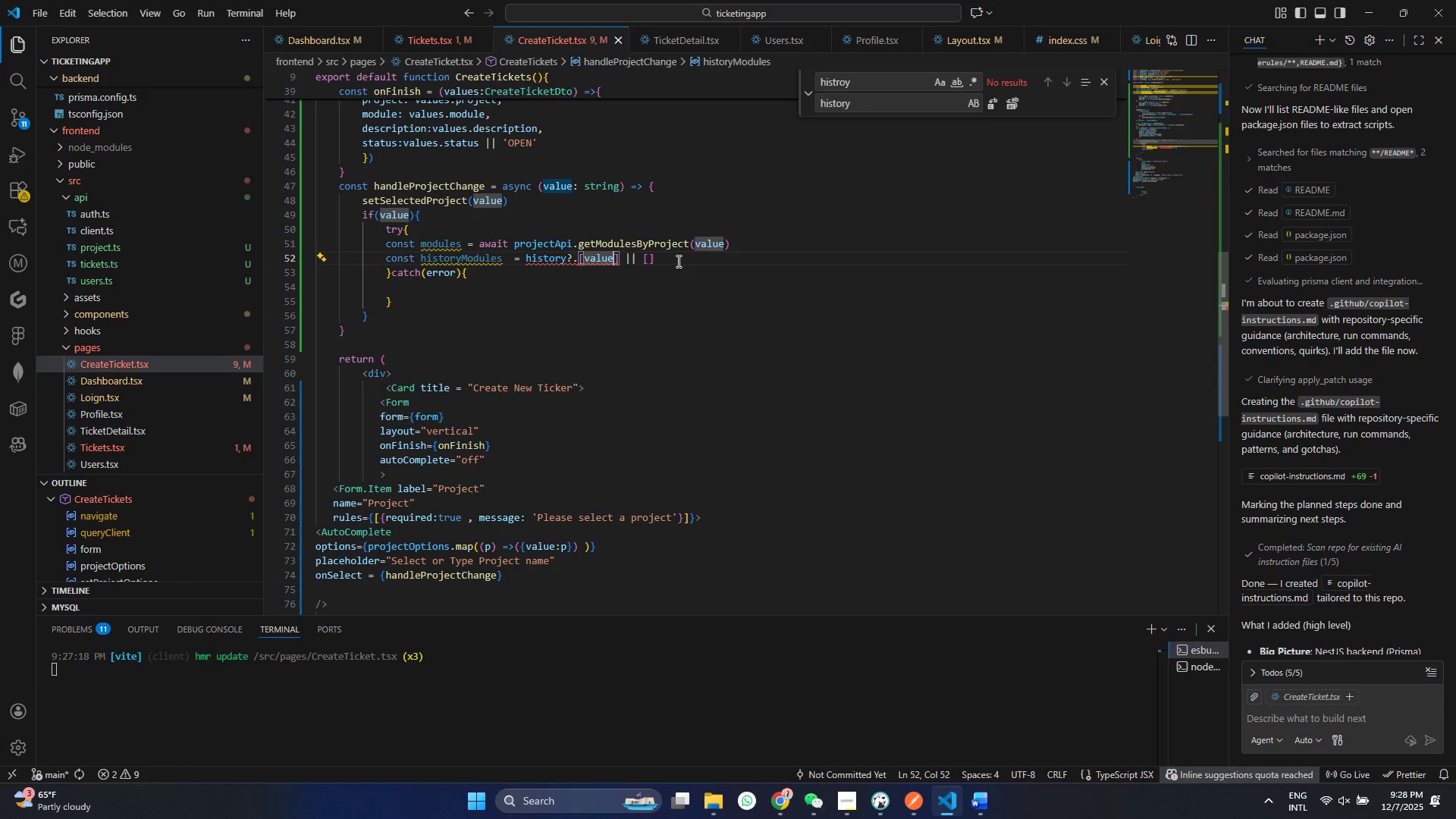 
double_click([677, 261])
 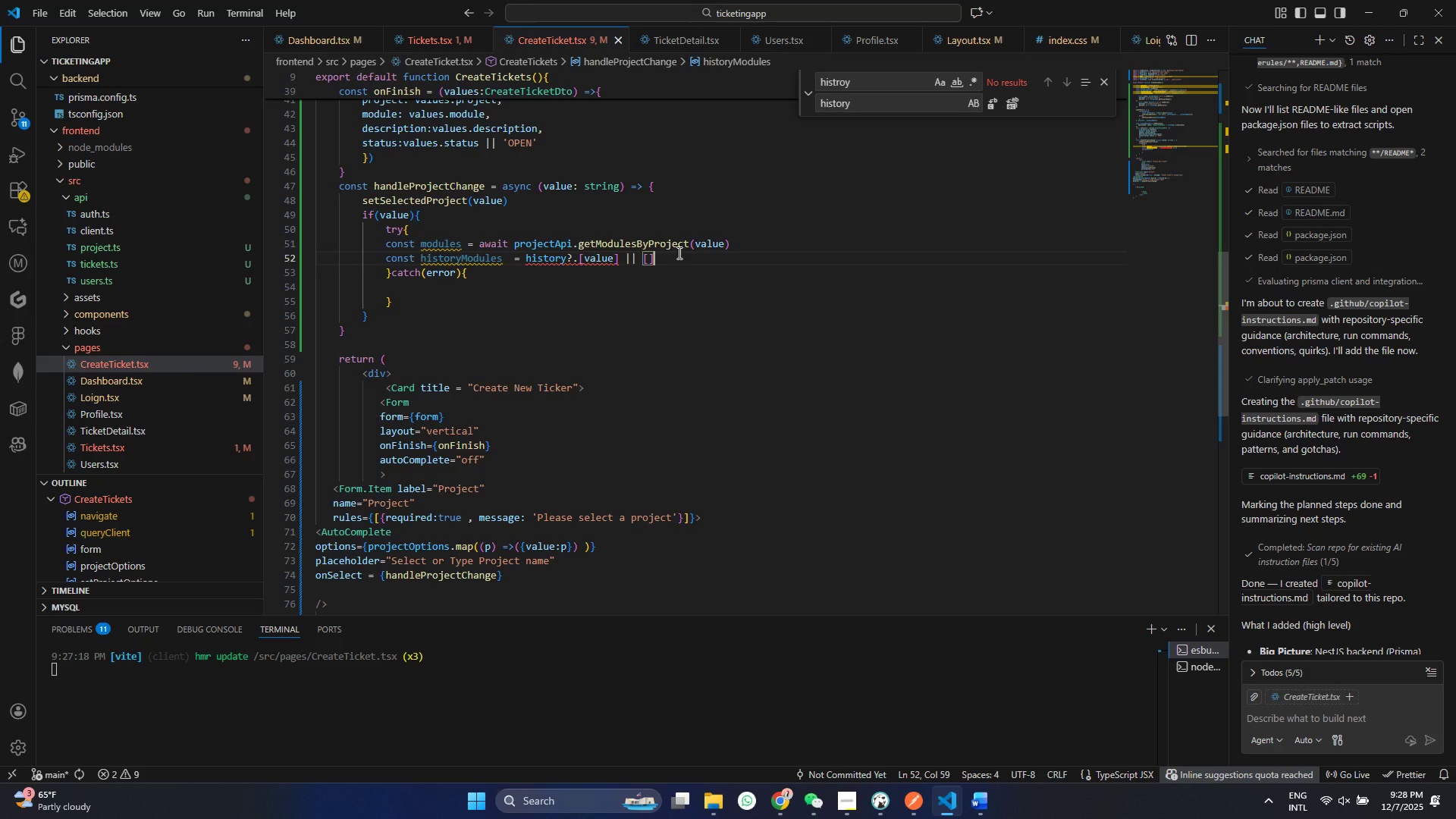 
wait(32.75)
 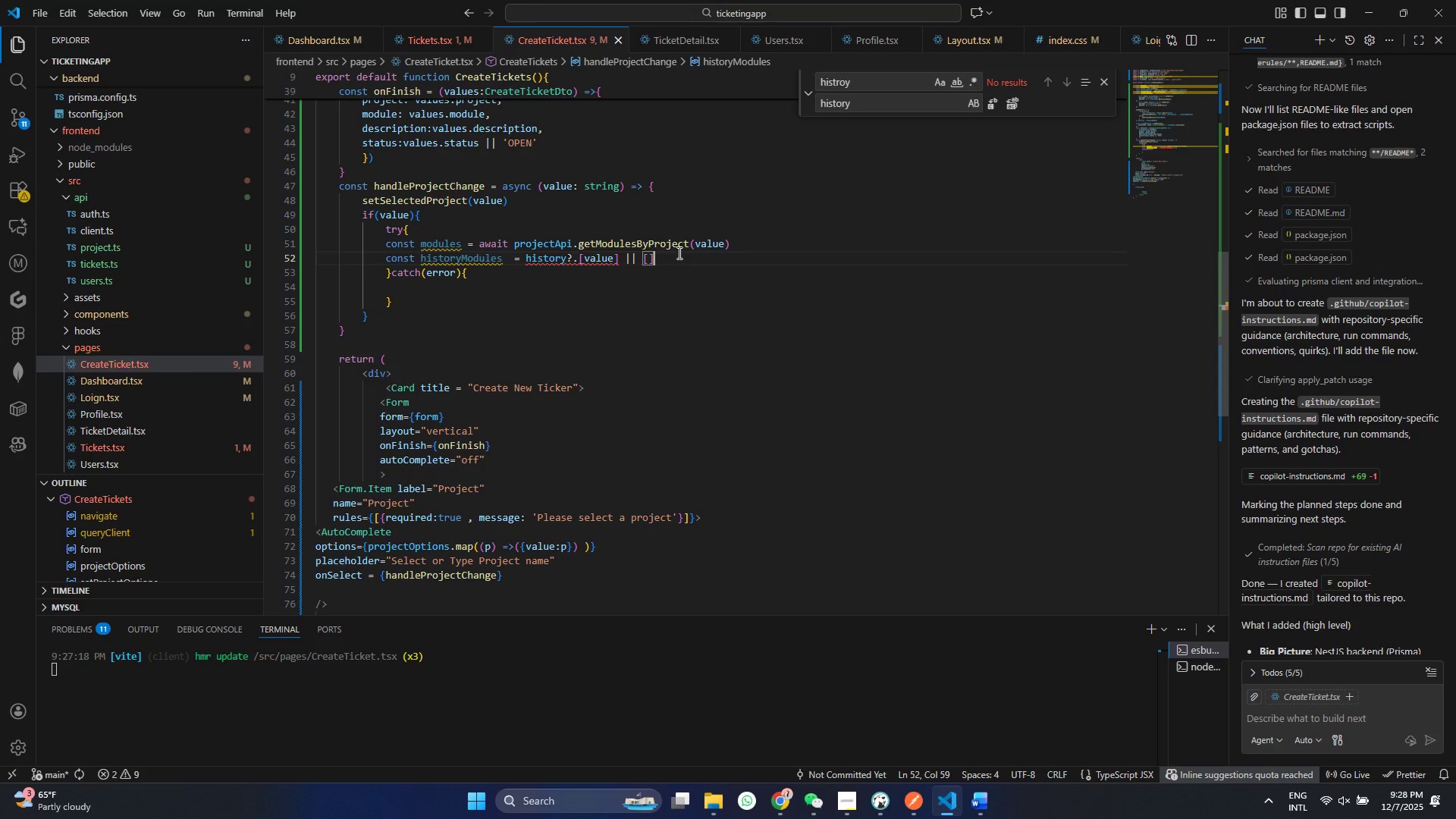 
left_click([512, 270])
 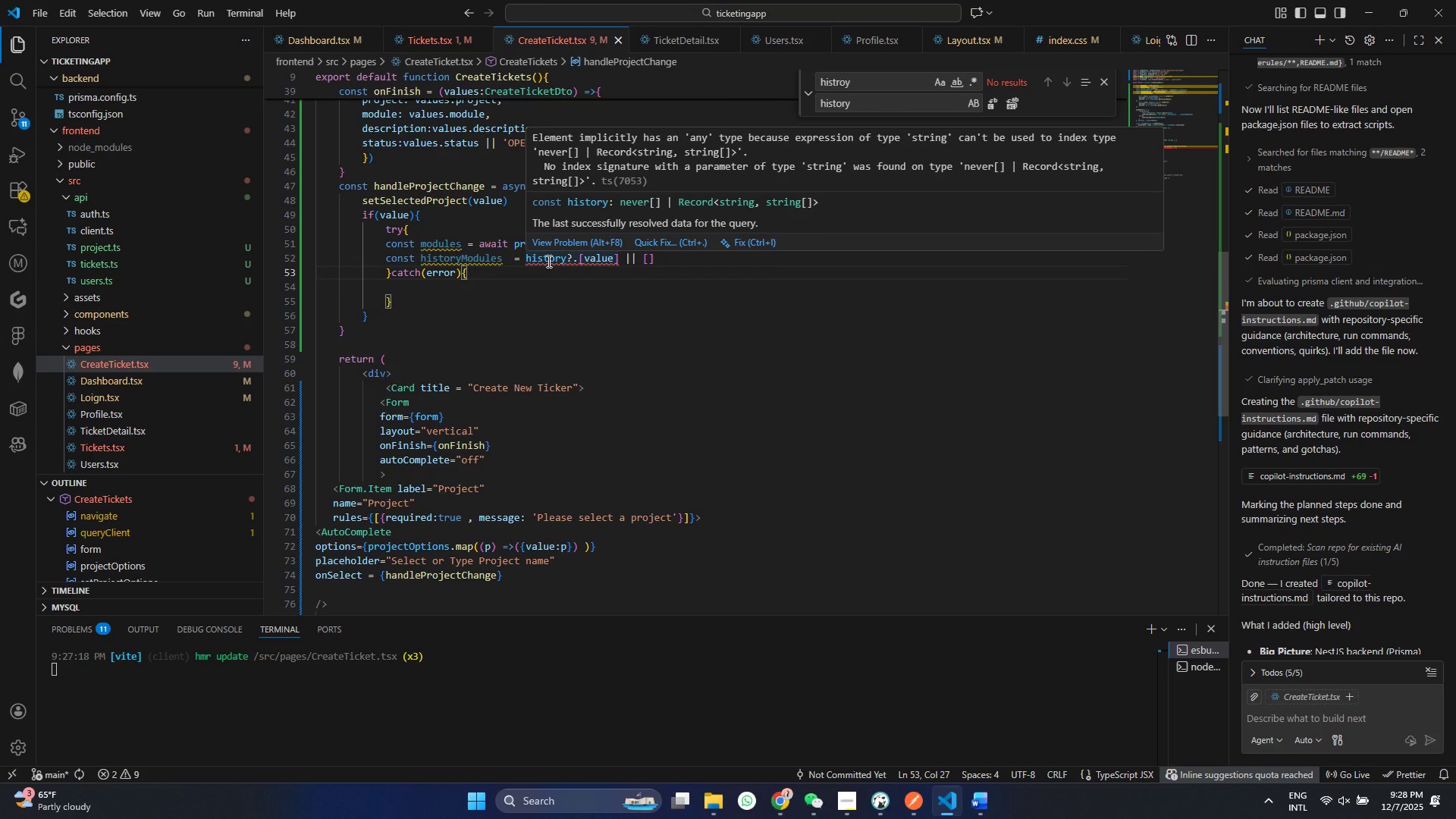 
wait(7.11)
 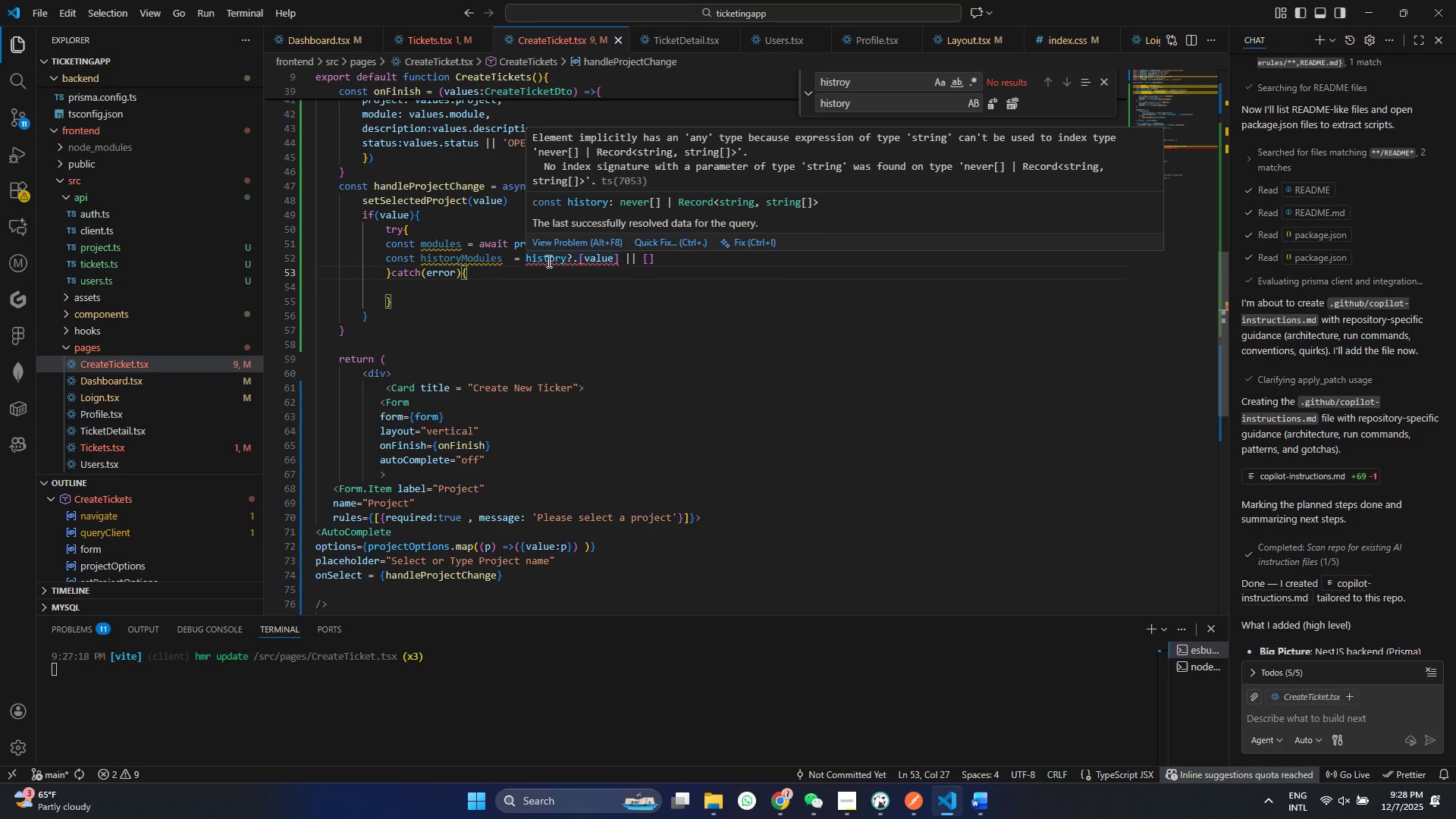 
left_click([548, 261])
 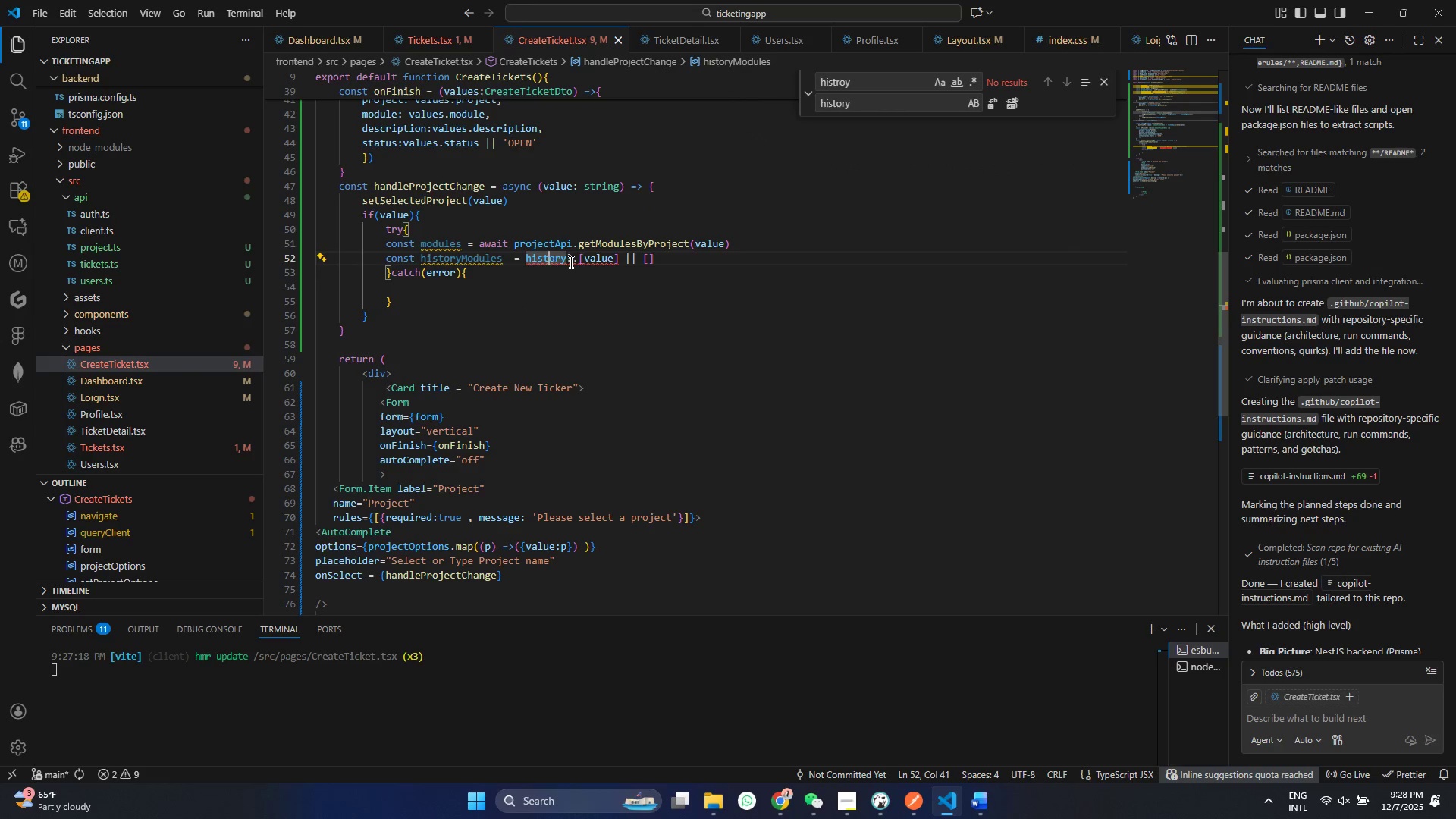 
hold_key(key=ControlLeft, duration=1.5)
left_click([569, 262])
 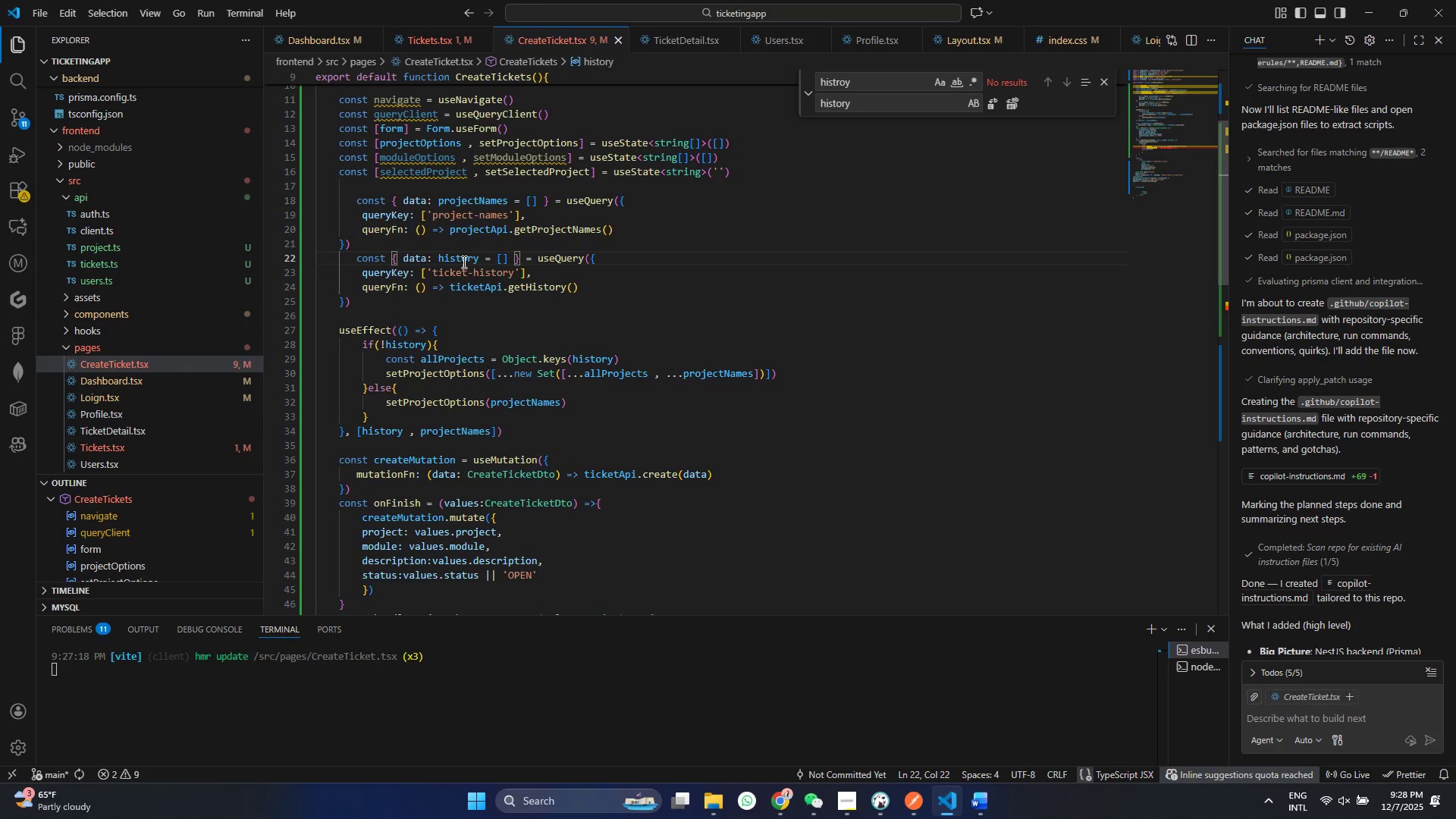 
key(Control+ControlLeft)
 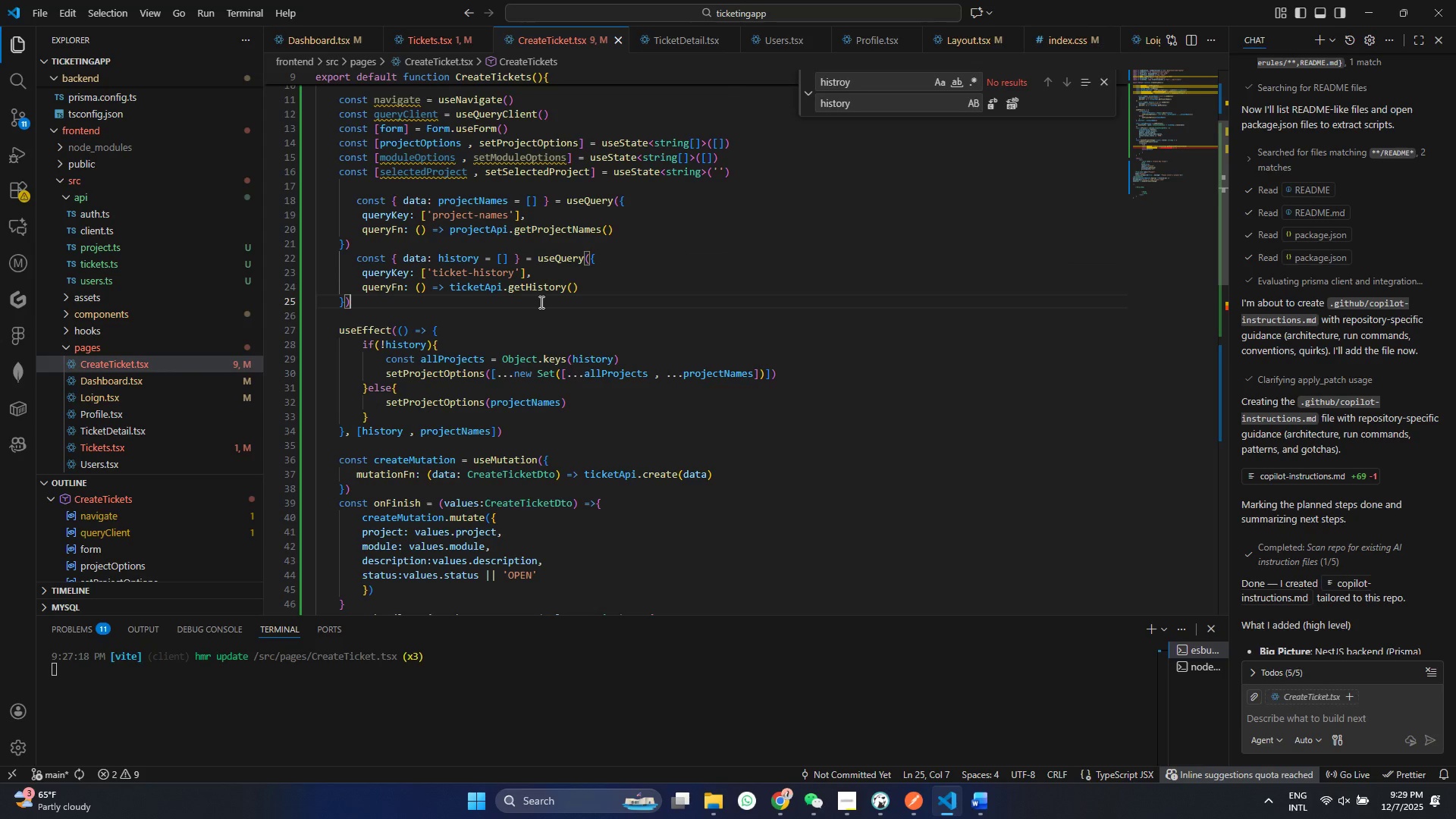 
left_click([540, 302])
 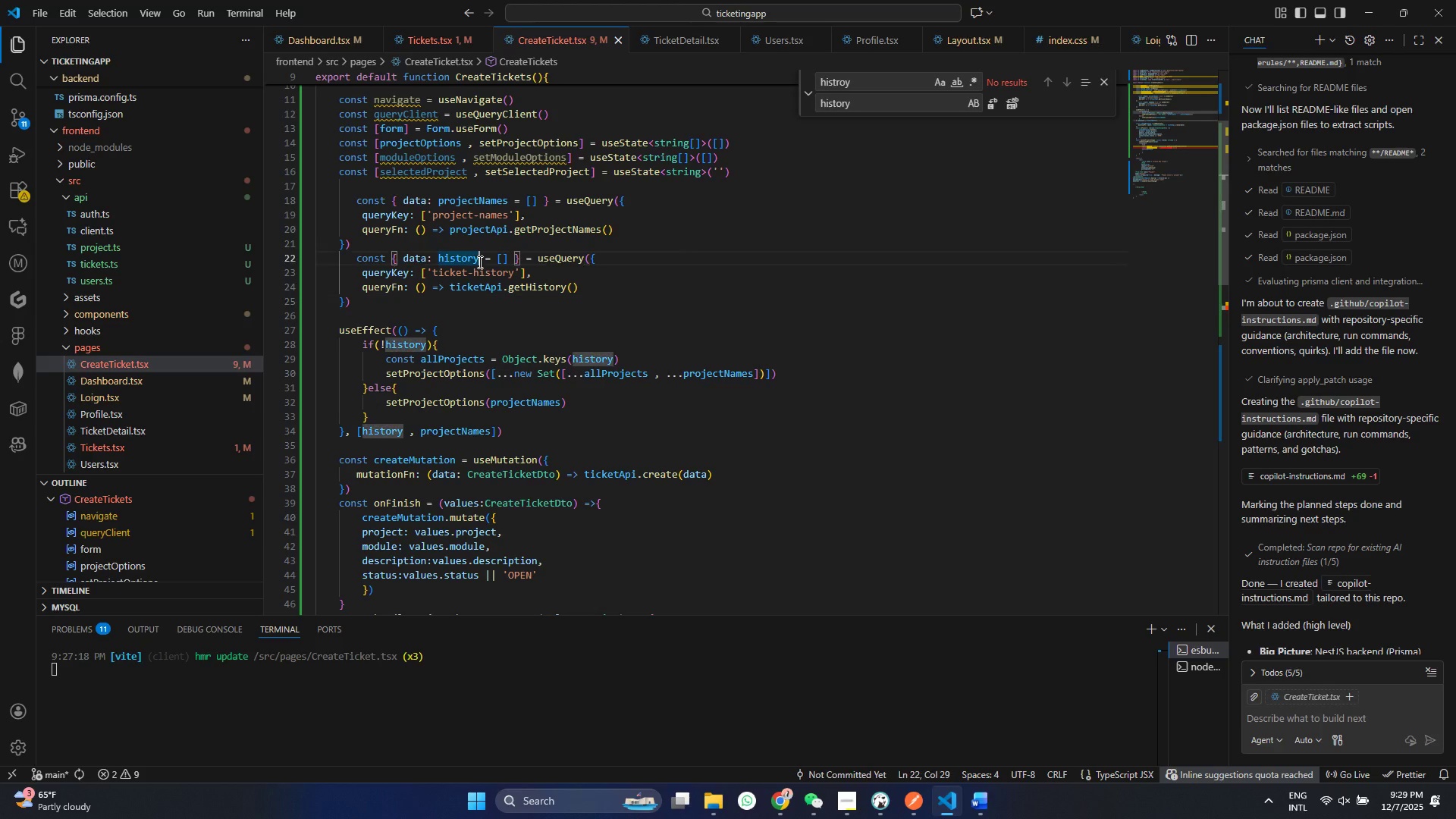 
left_click([479, 262])
 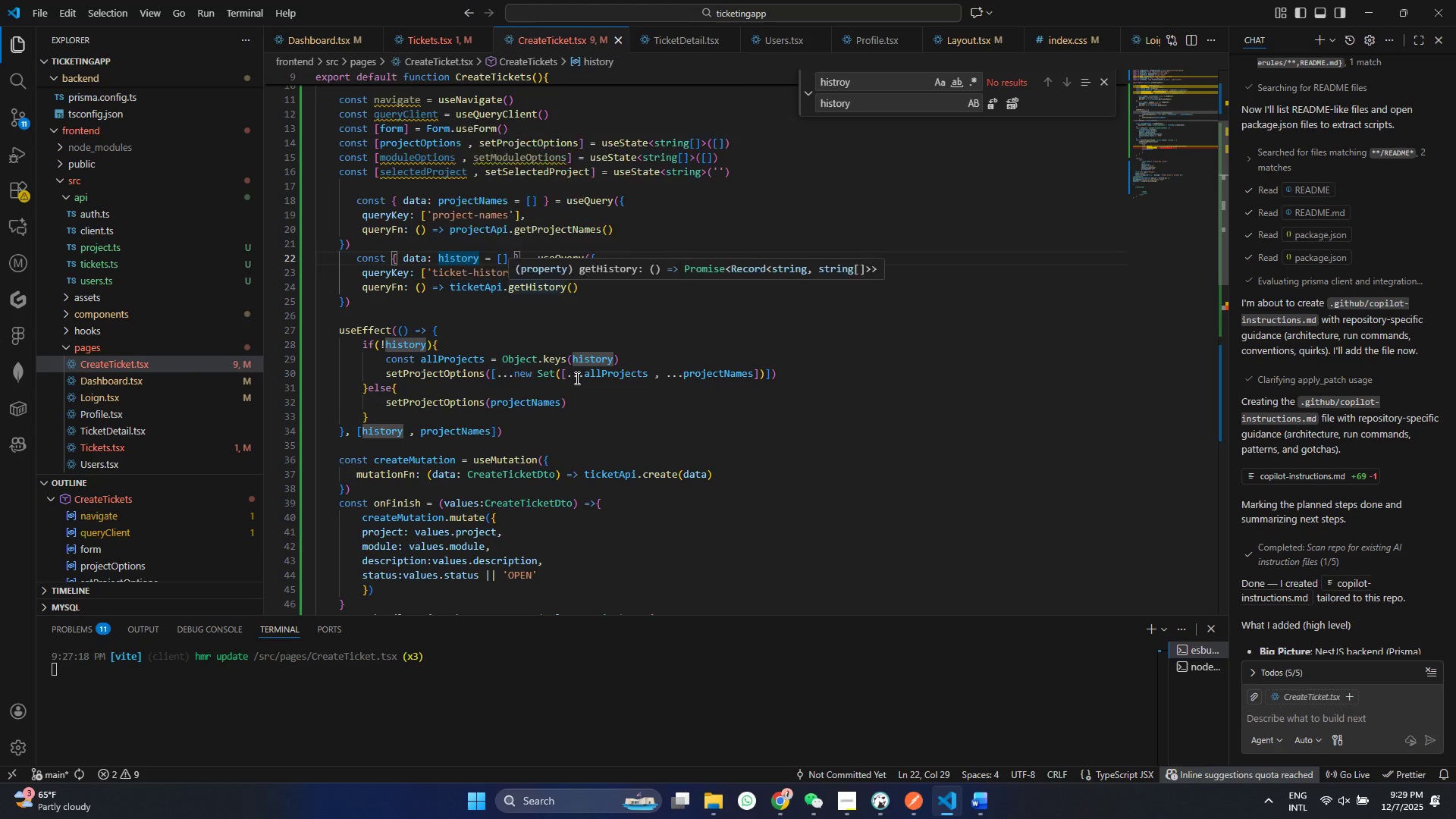 
left_click([576, 378])
 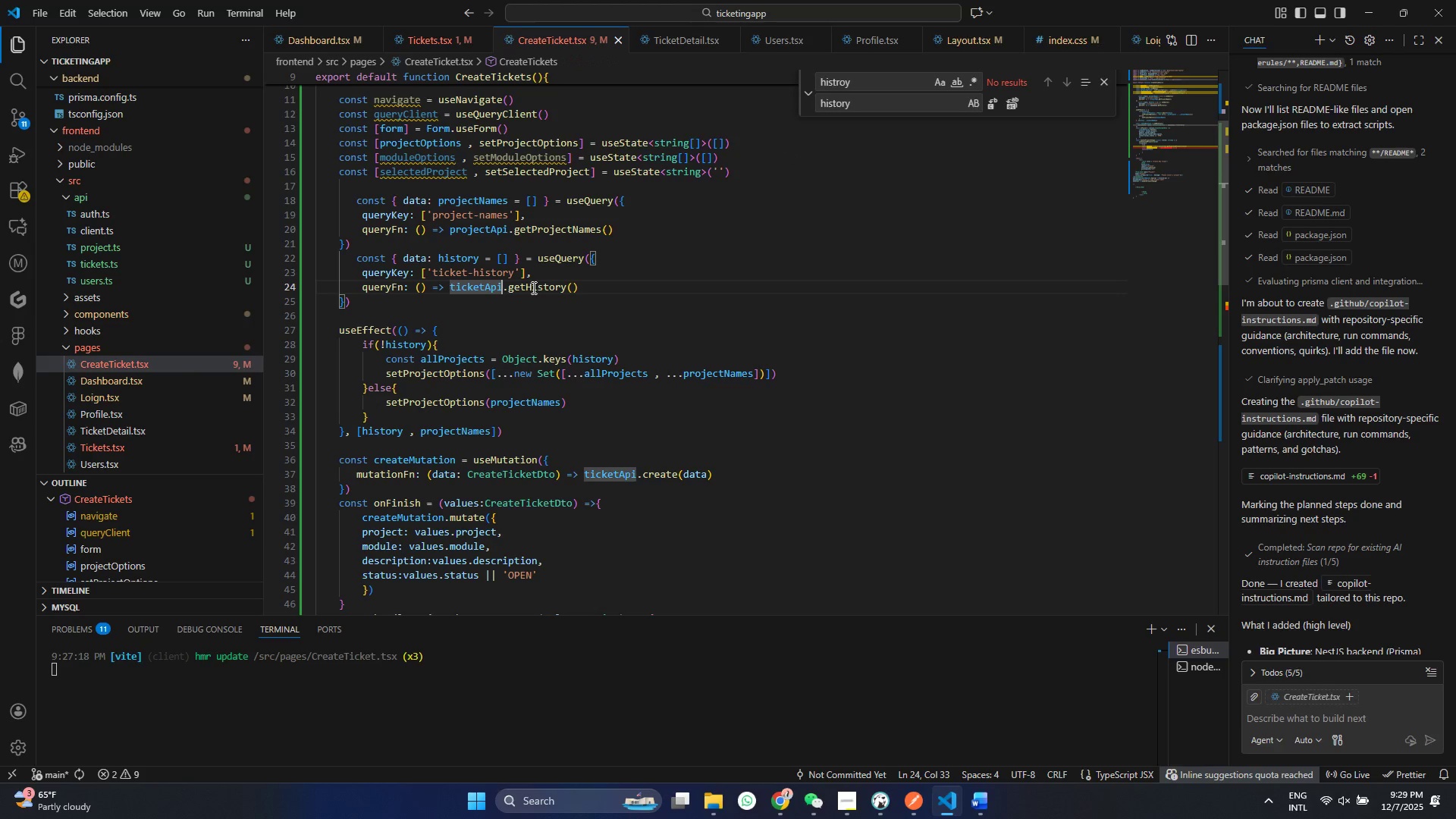 
left_click([501, 288])
 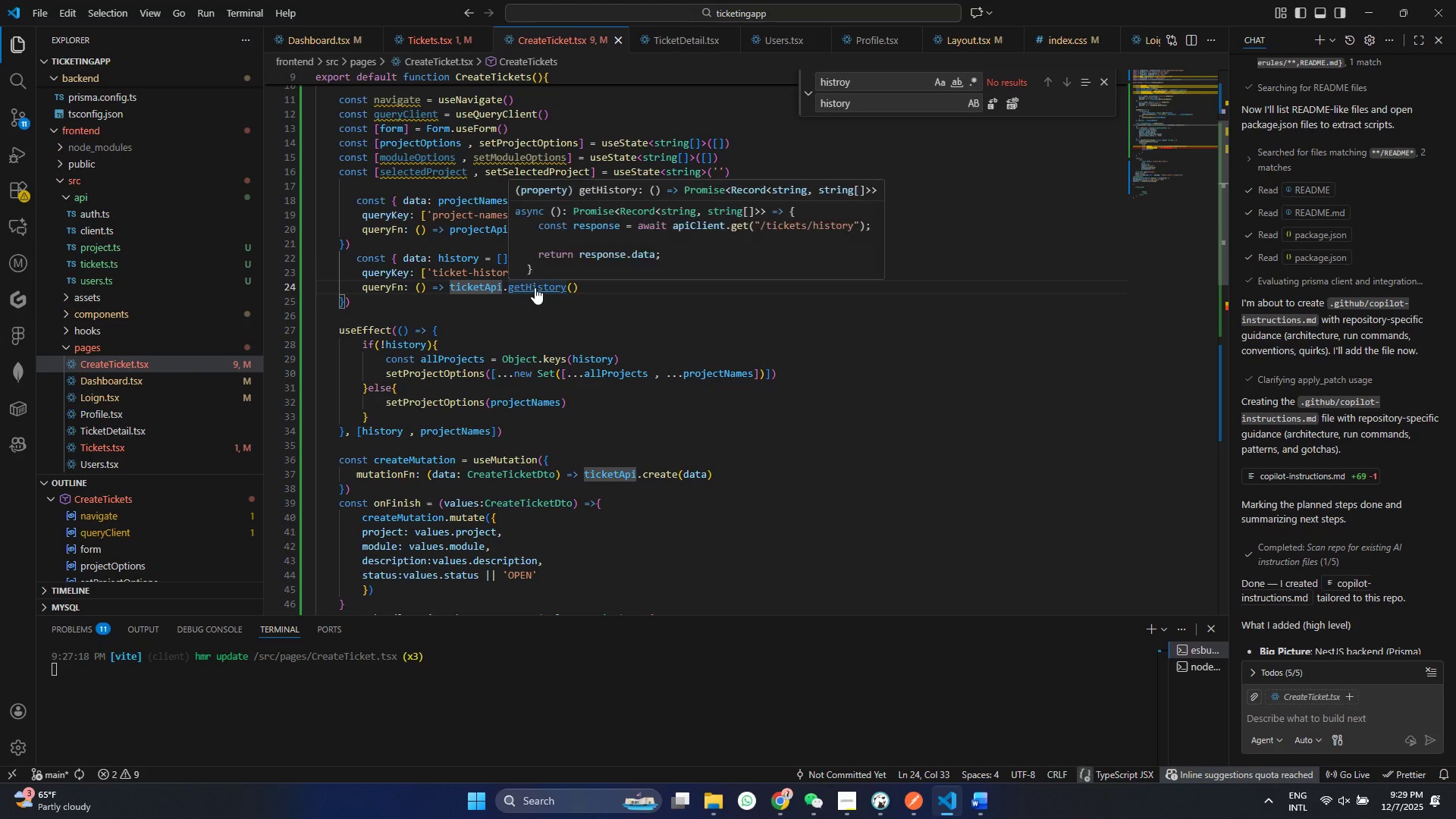 
hold_key(key=ControlLeft, duration=1.5)
 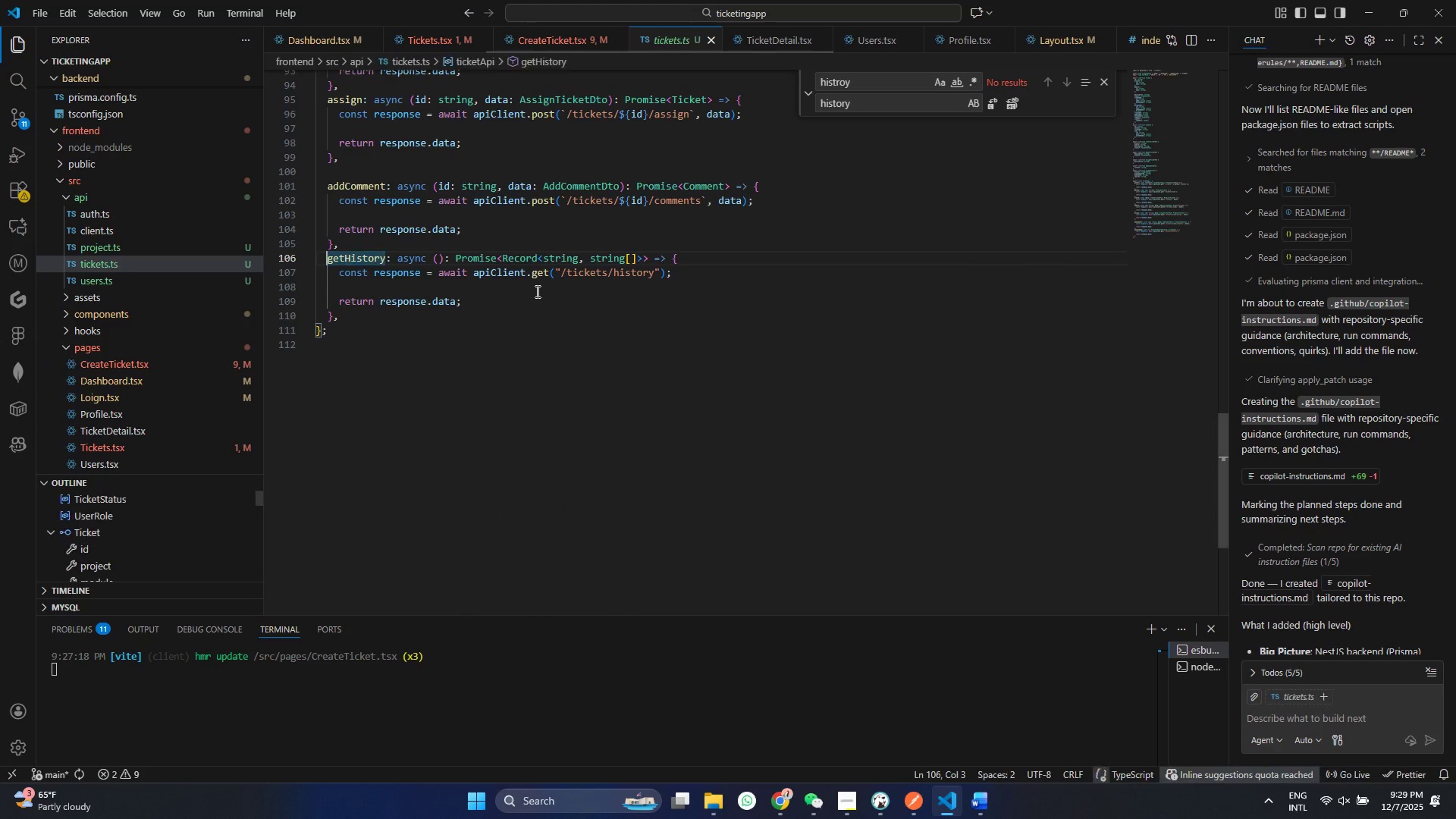 
key(Control+ControlLeft)
 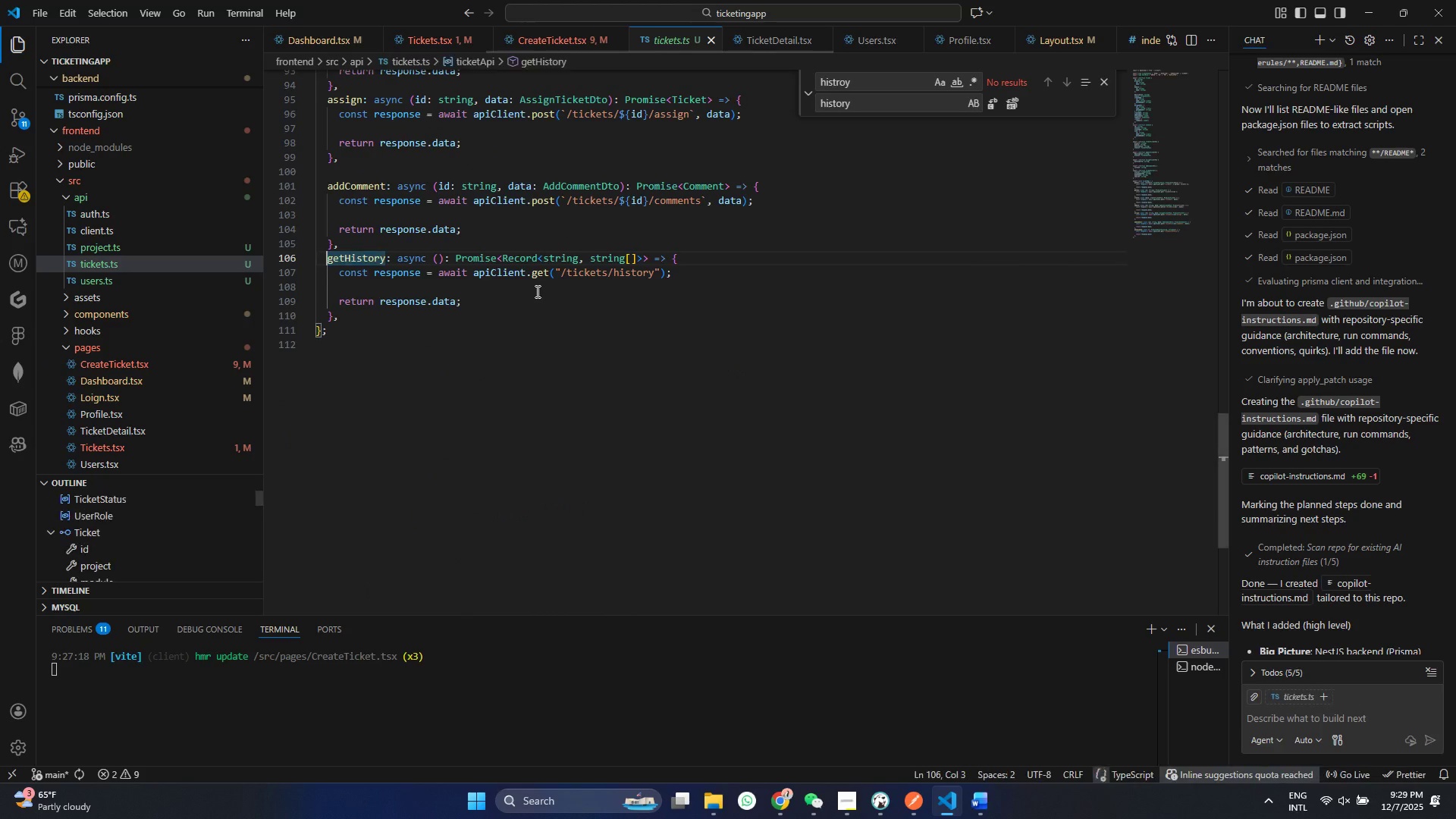 
key(Control+ControlLeft)
 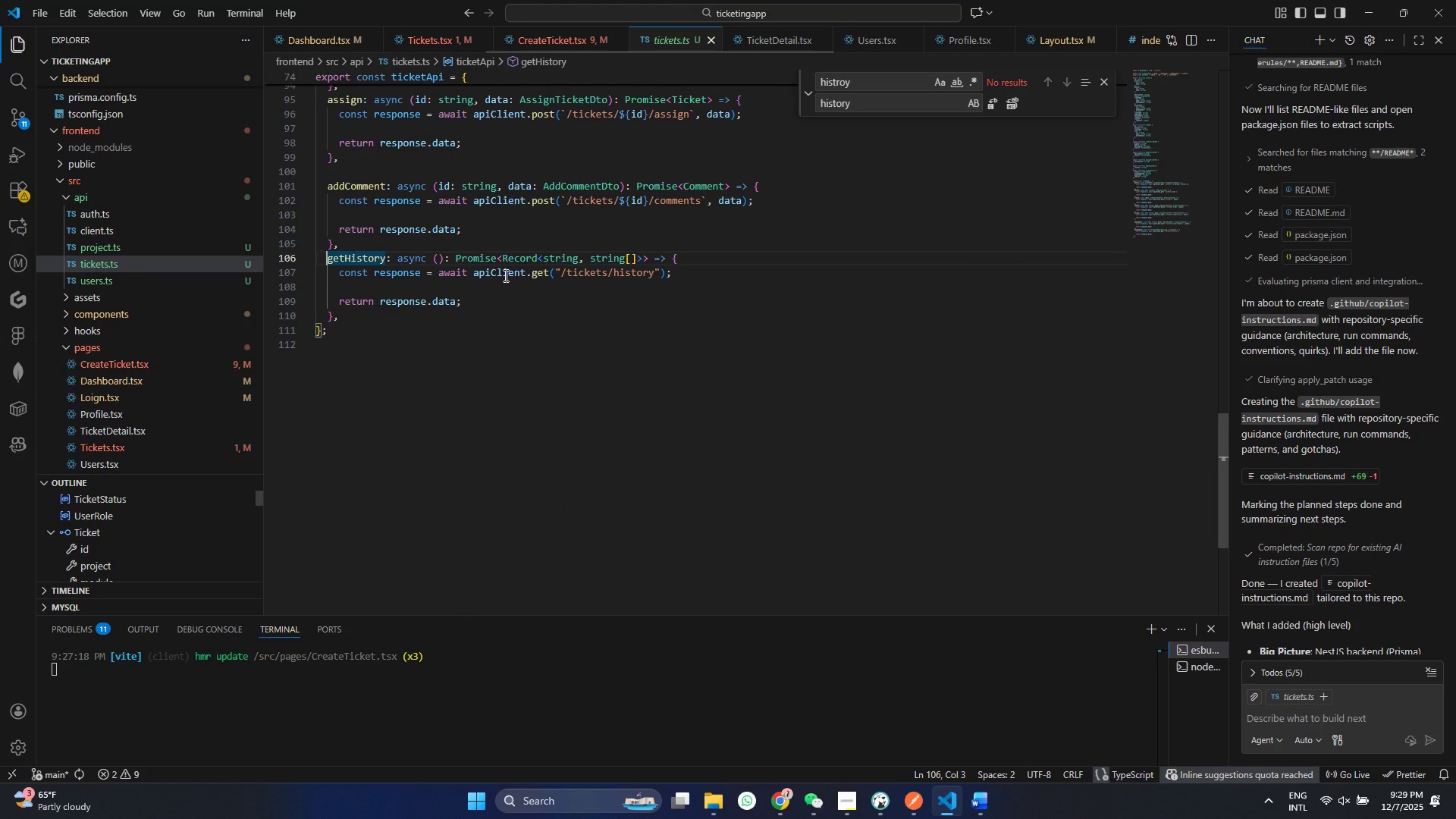 
key(Control+ControlLeft)
 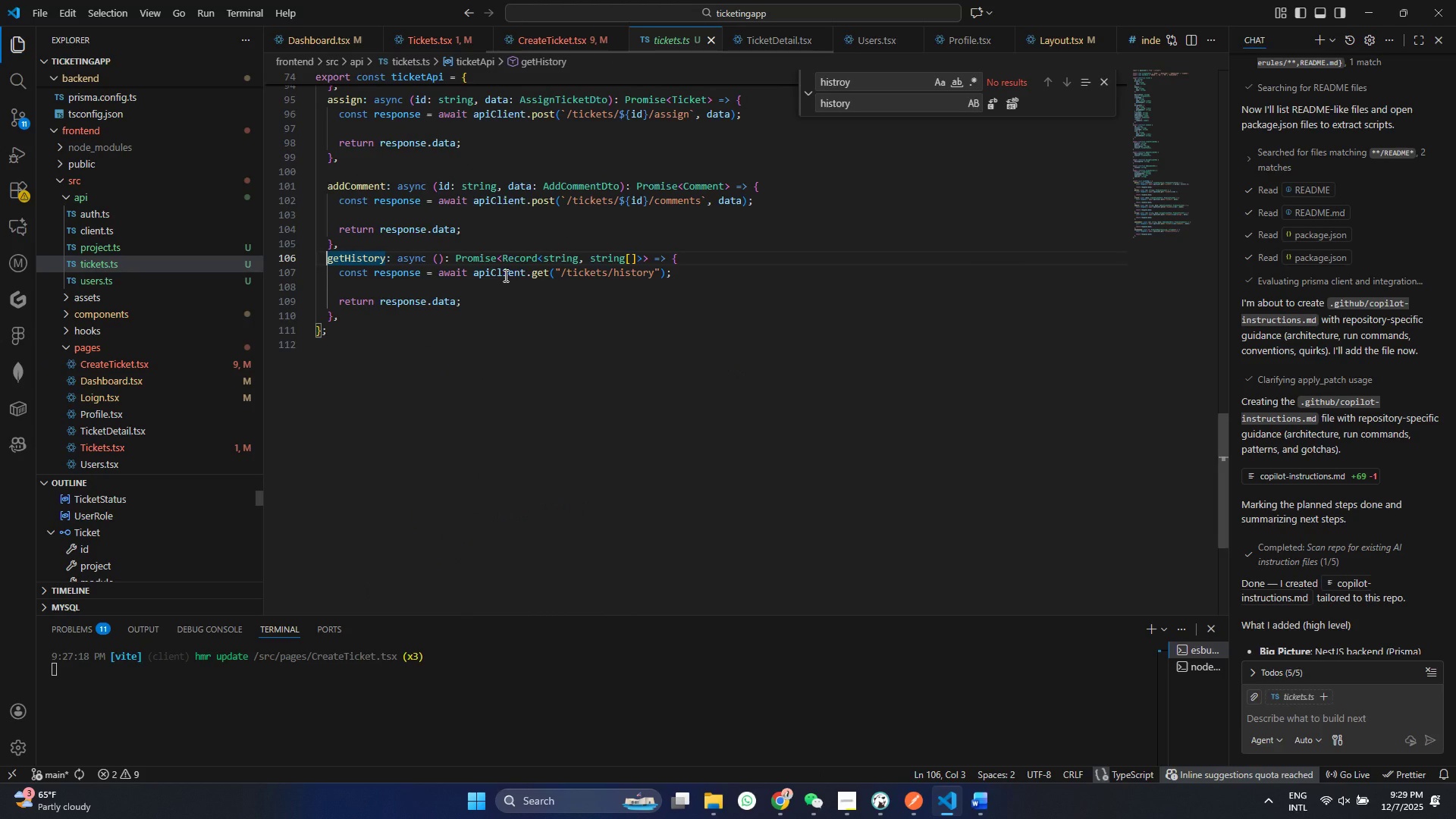 
key(Control+ControlLeft)
 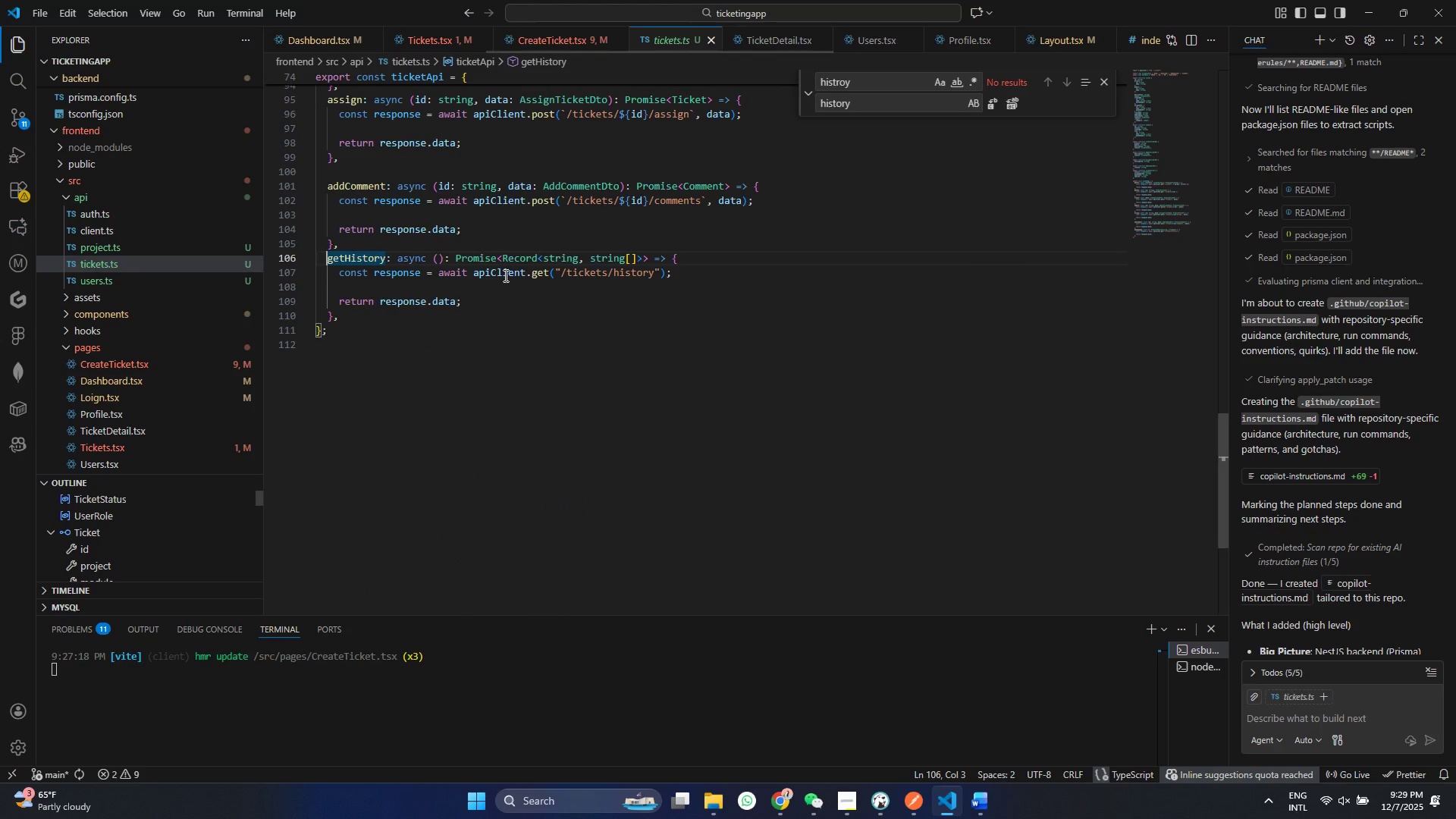 
key(Control+ControlLeft)
 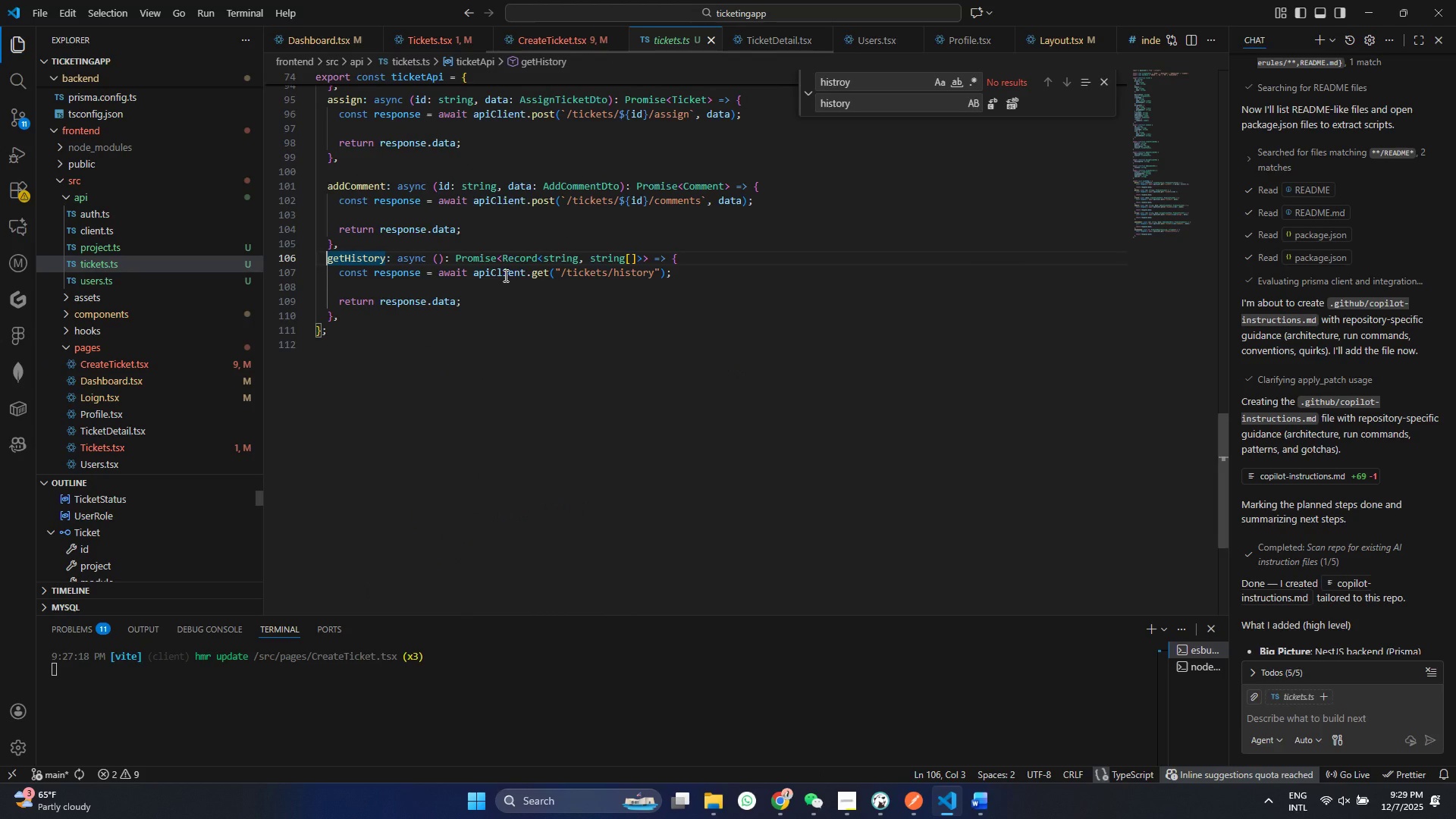 
key(Control+ControlLeft)
 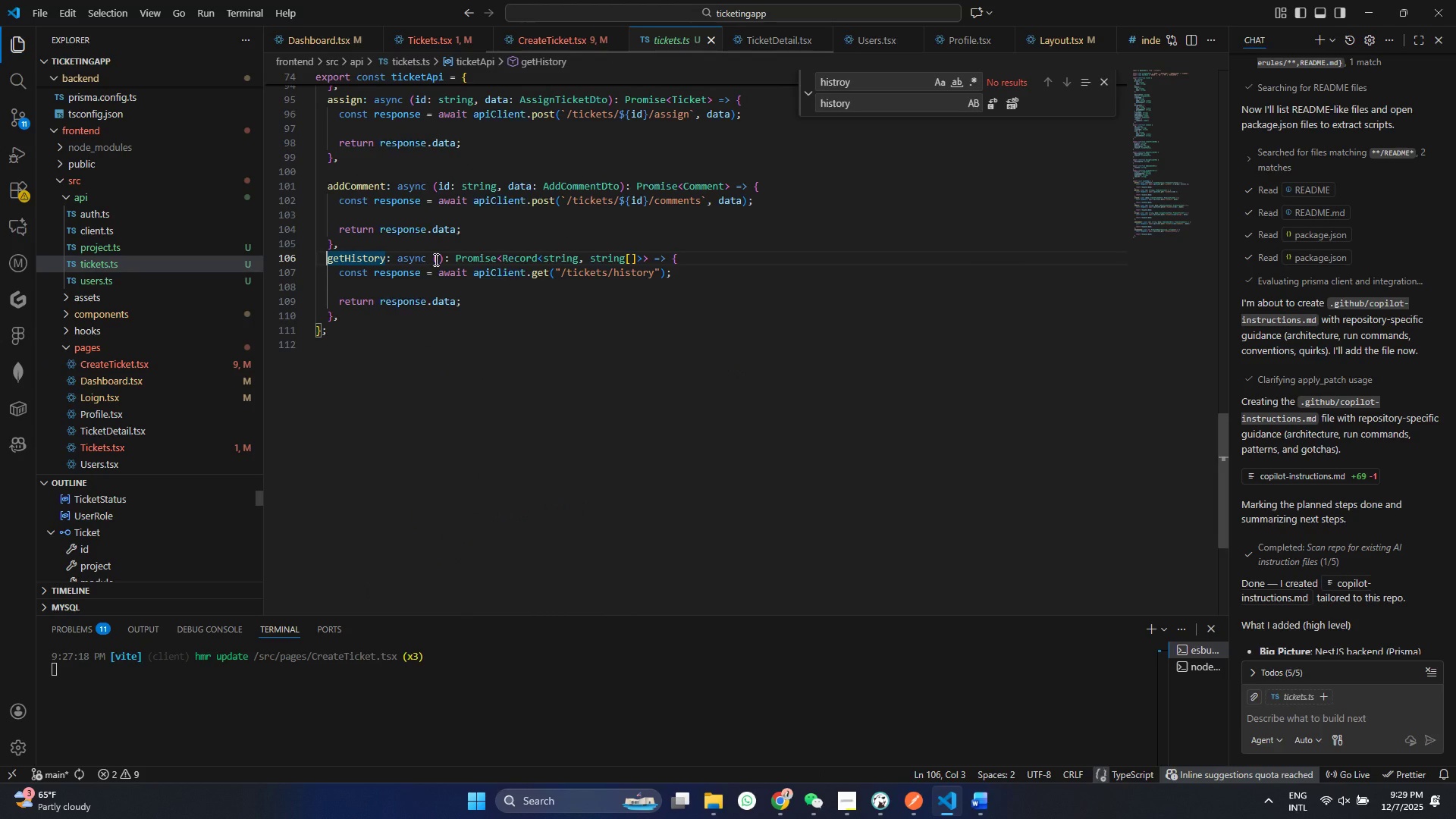 
key(Control+ControlLeft)
 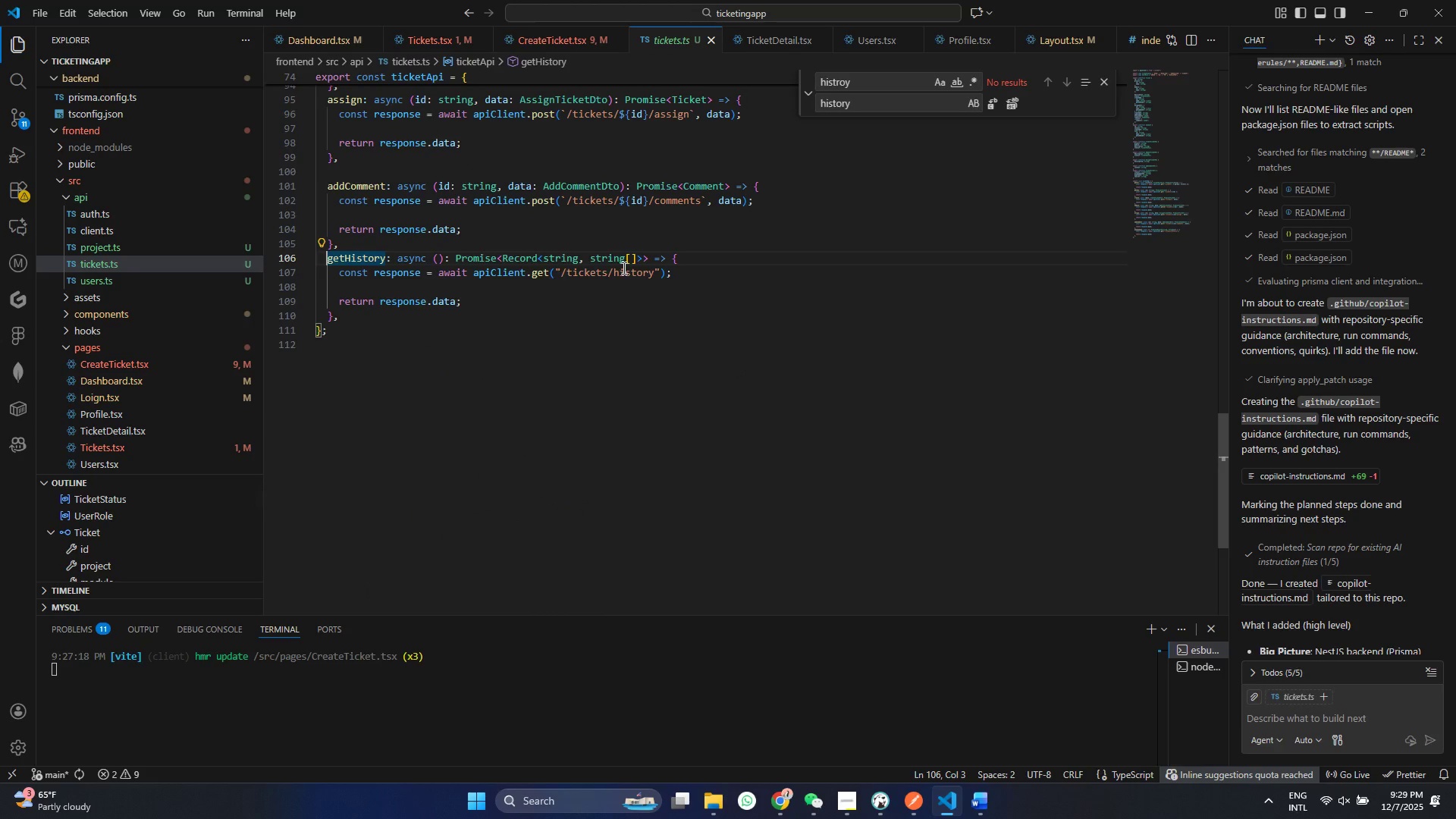 
hold_key(key=ControlLeft, duration=1.31)
 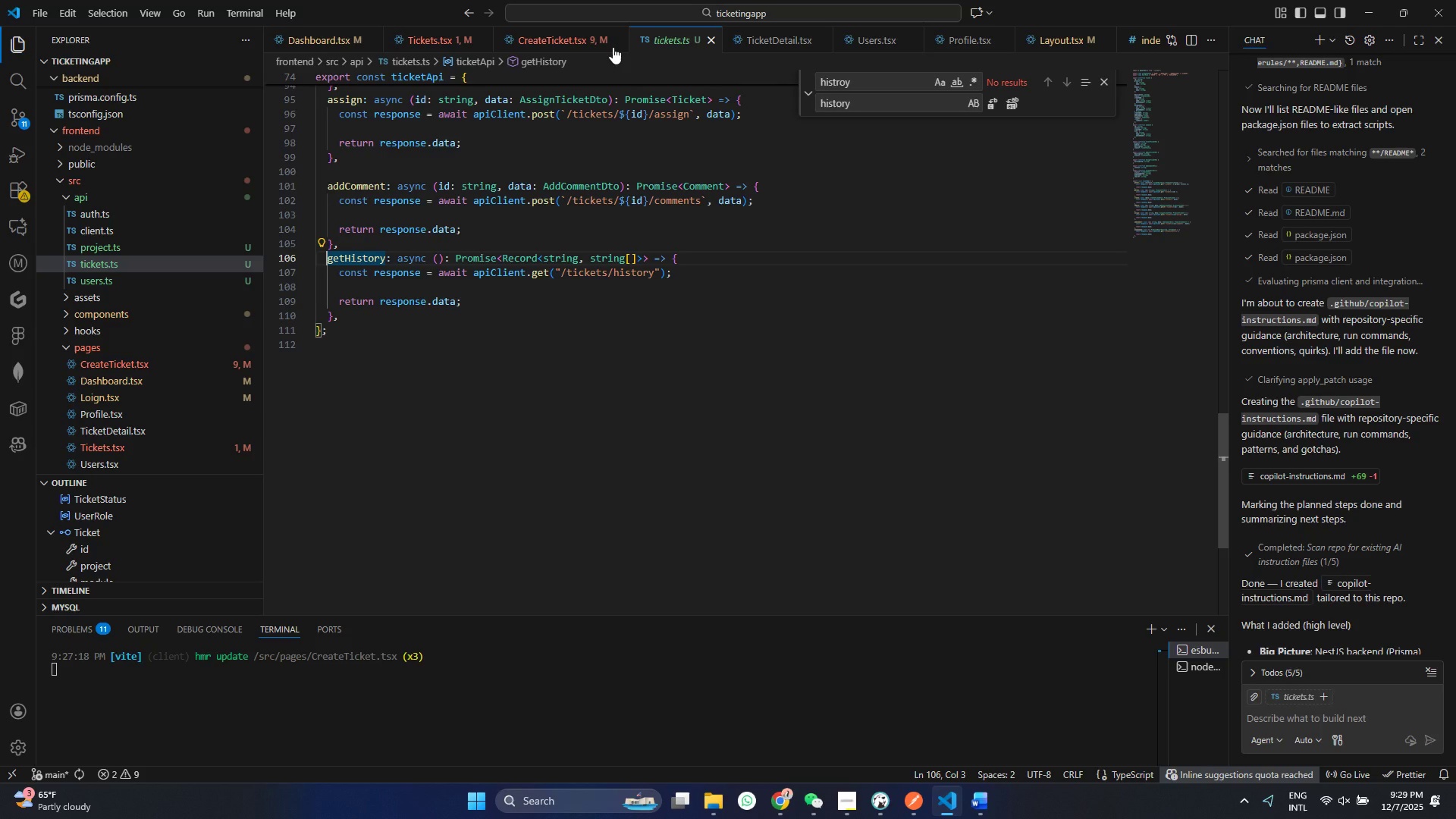 
left_click([557, 36])
 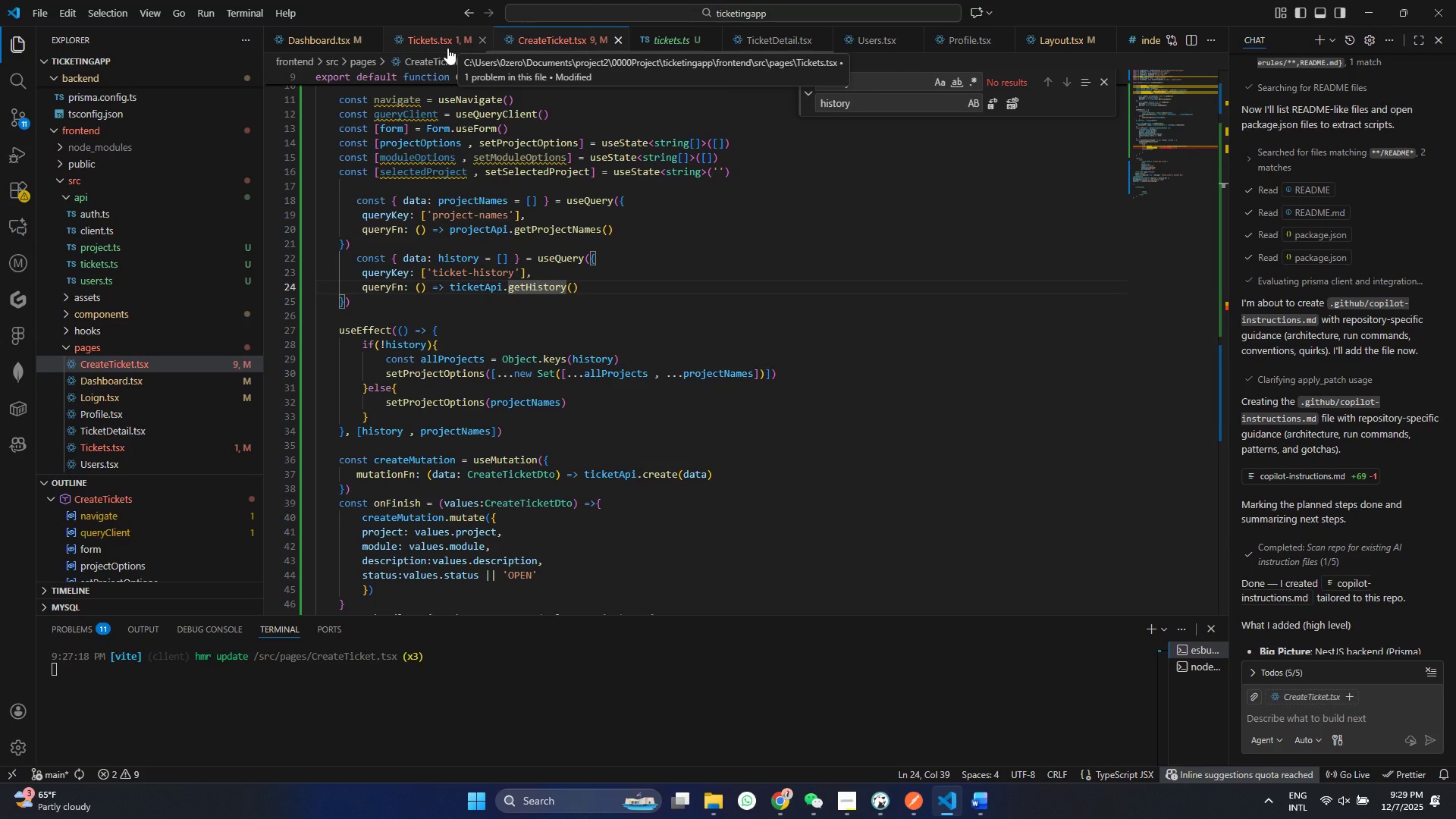 
left_click([443, 46])
 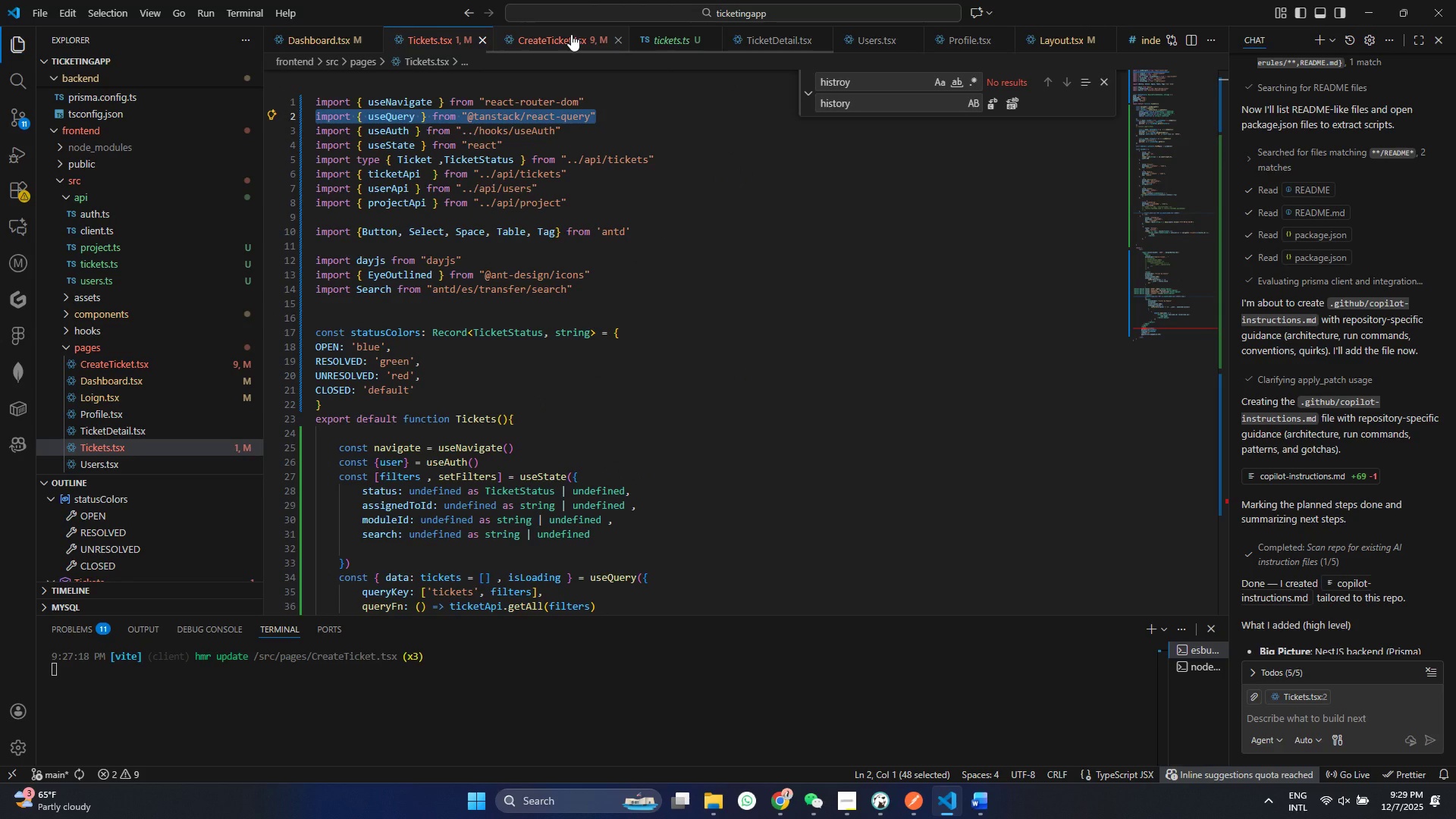 
left_click([571, 34])
 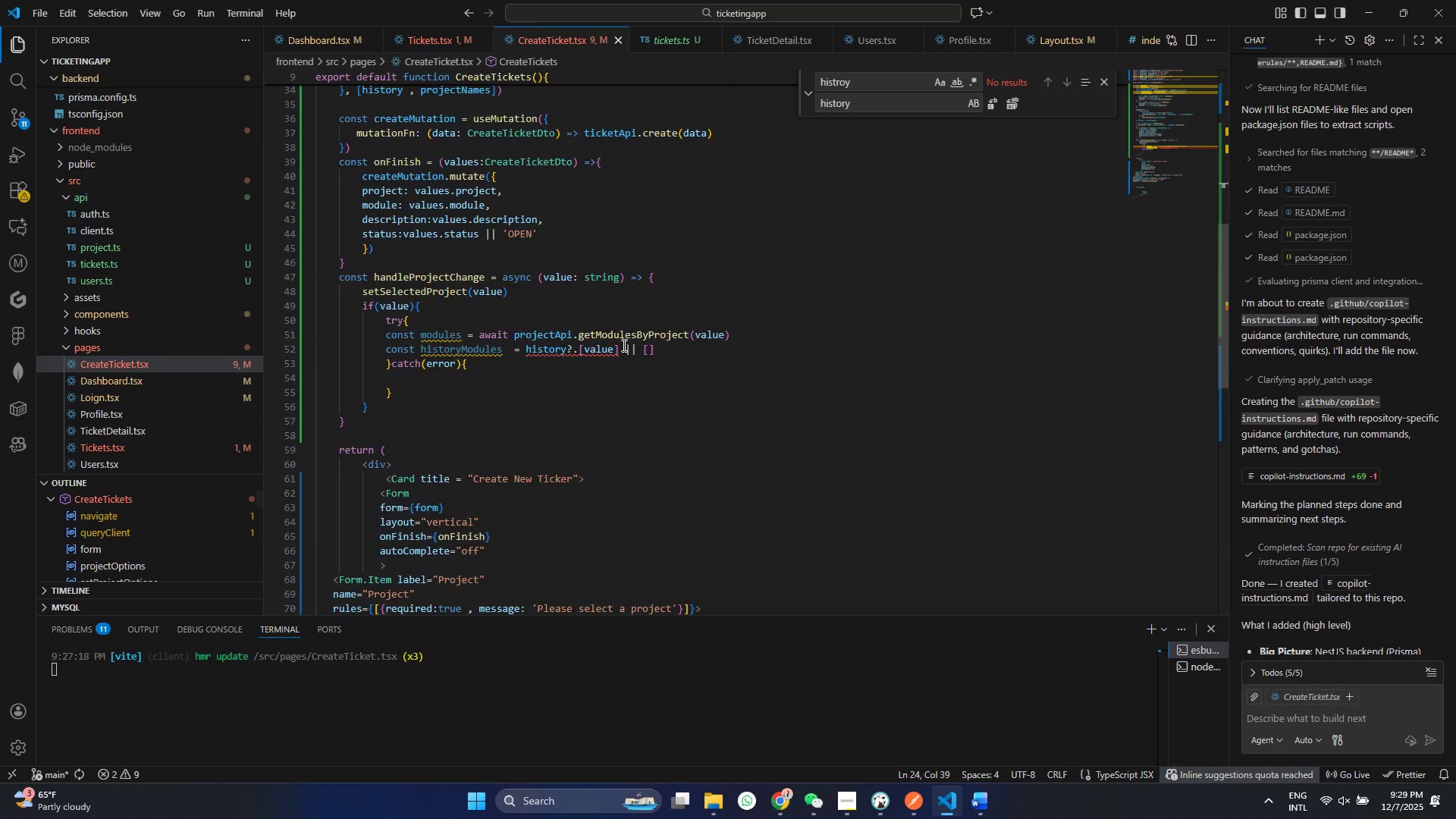 
scroll: coordinate [623, 345], scroll_direction: down, amount: 12.0
 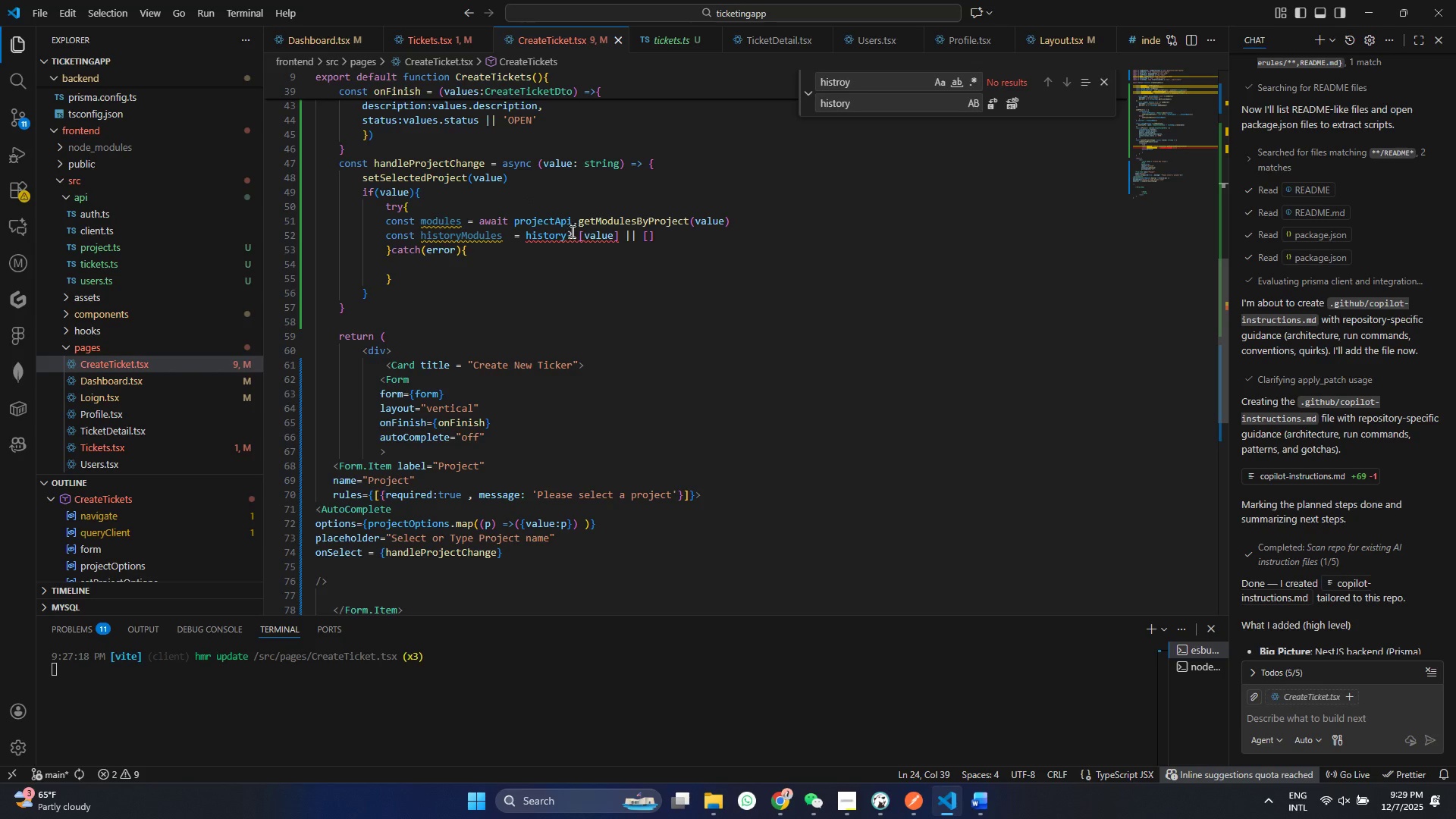 
mouse_move([579, 253])
 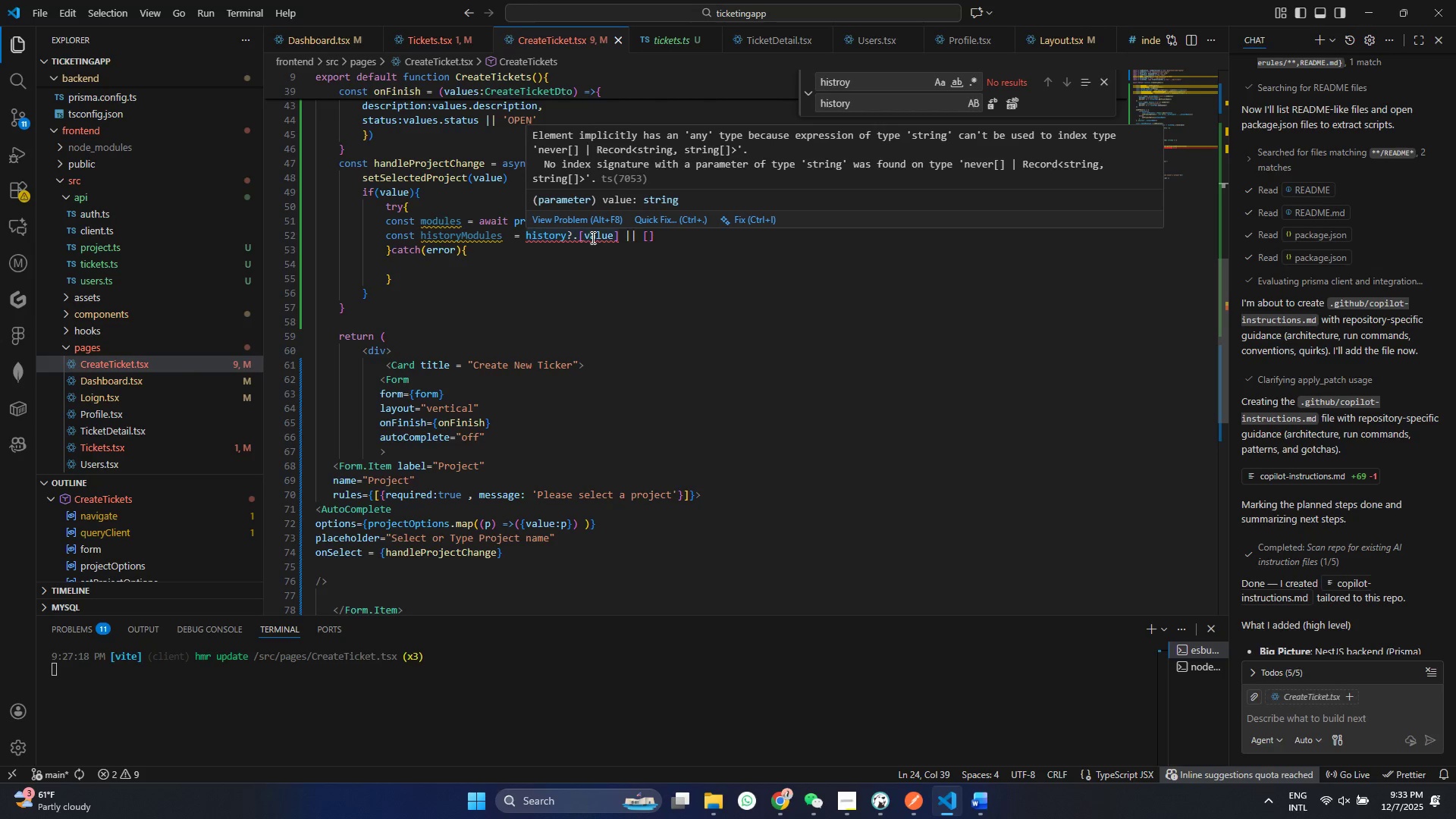 
wait(258.47)
 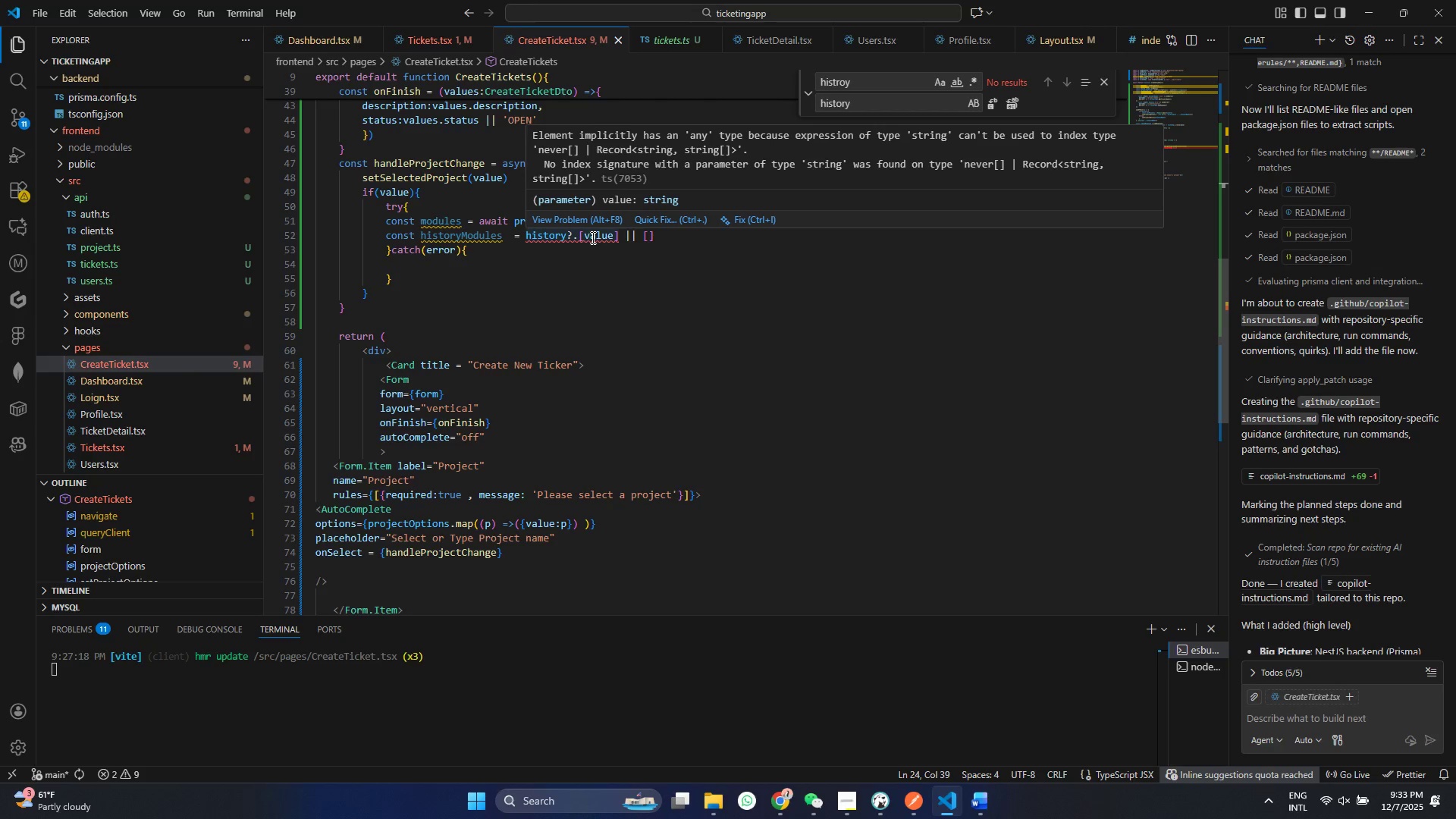 
left_click([714, 315])
 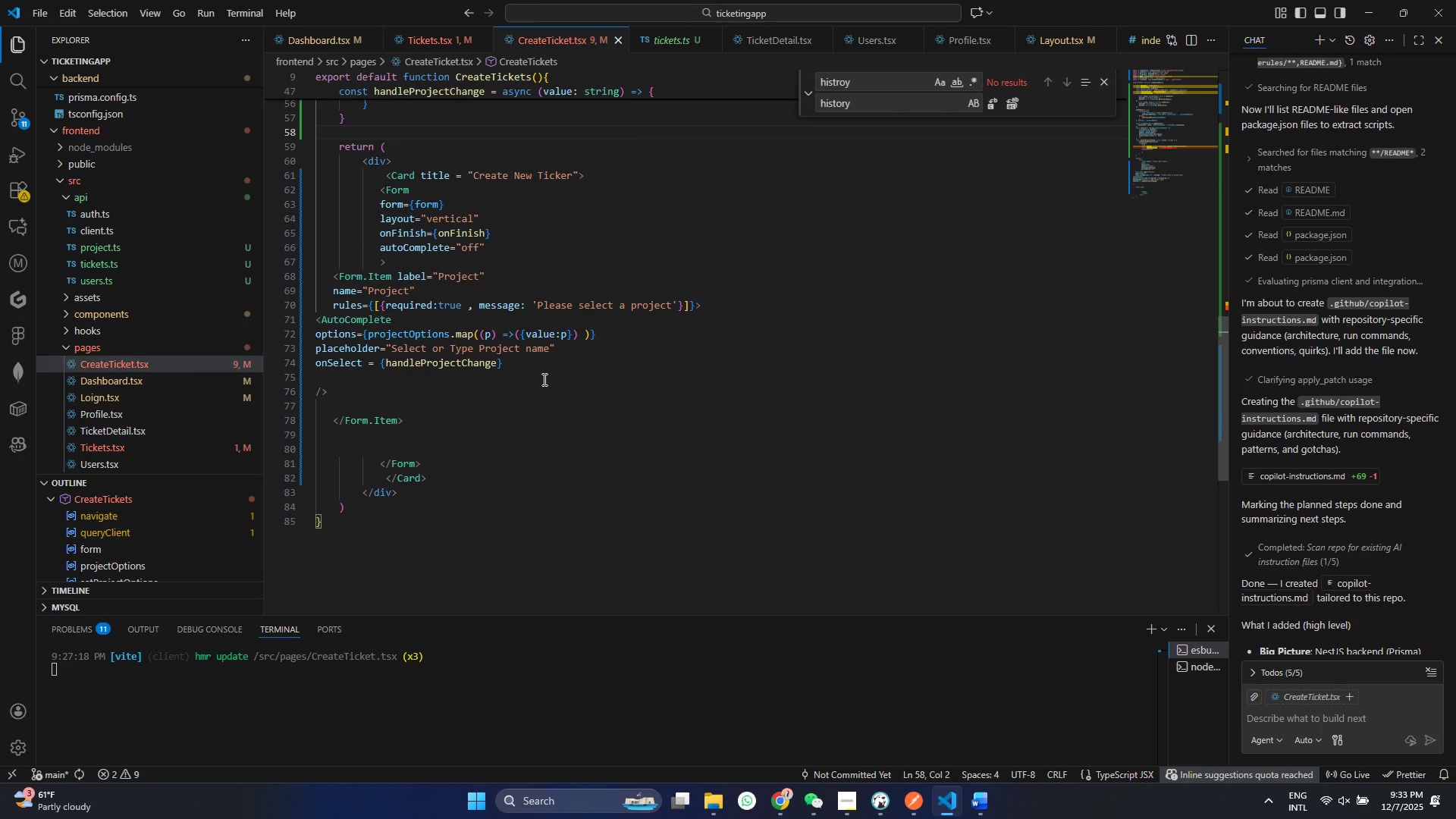 
scroll: coordinate [661, 367], scroll_direction: down, amount: 5.0
 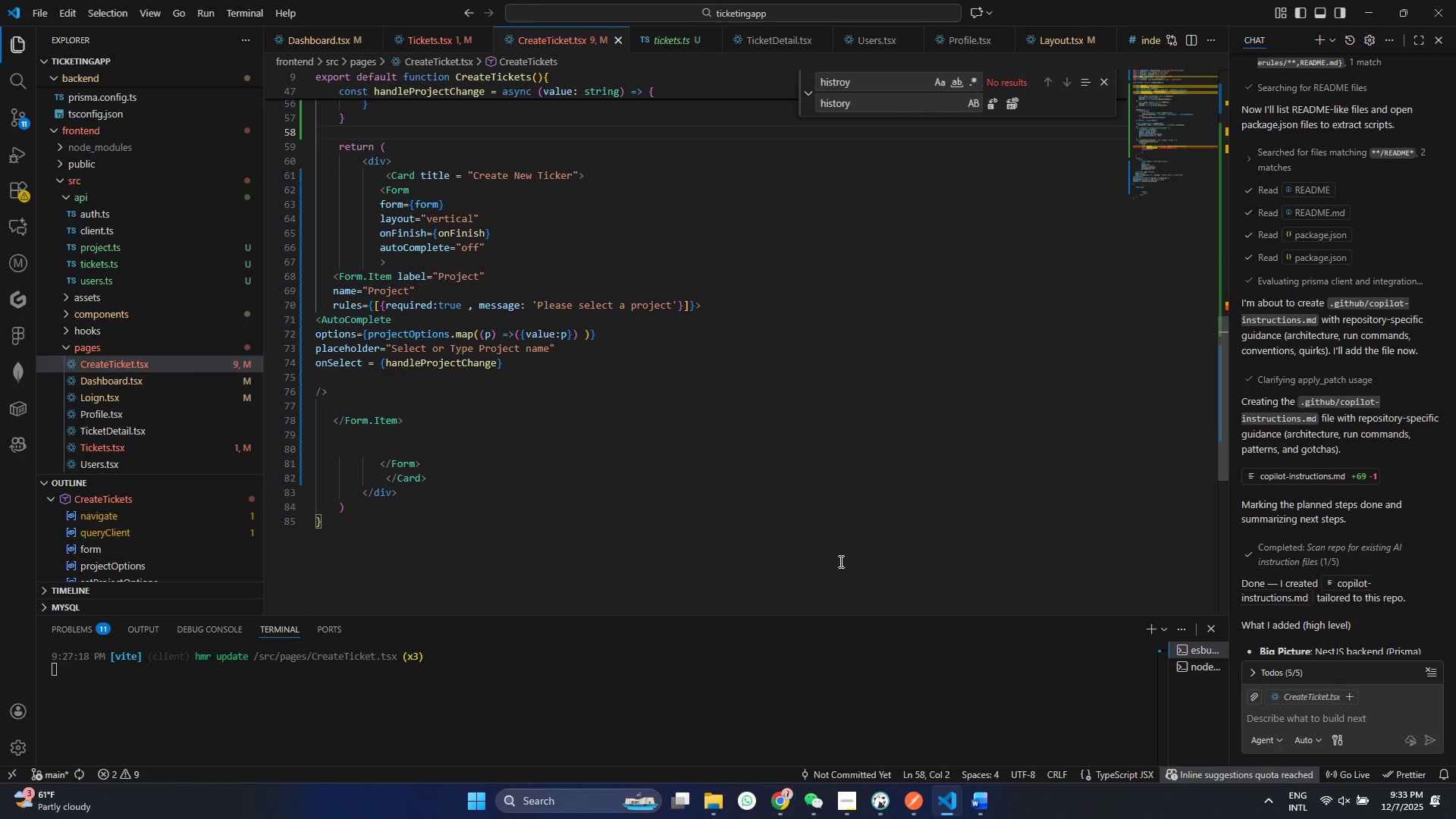 
left_click([837, 804])